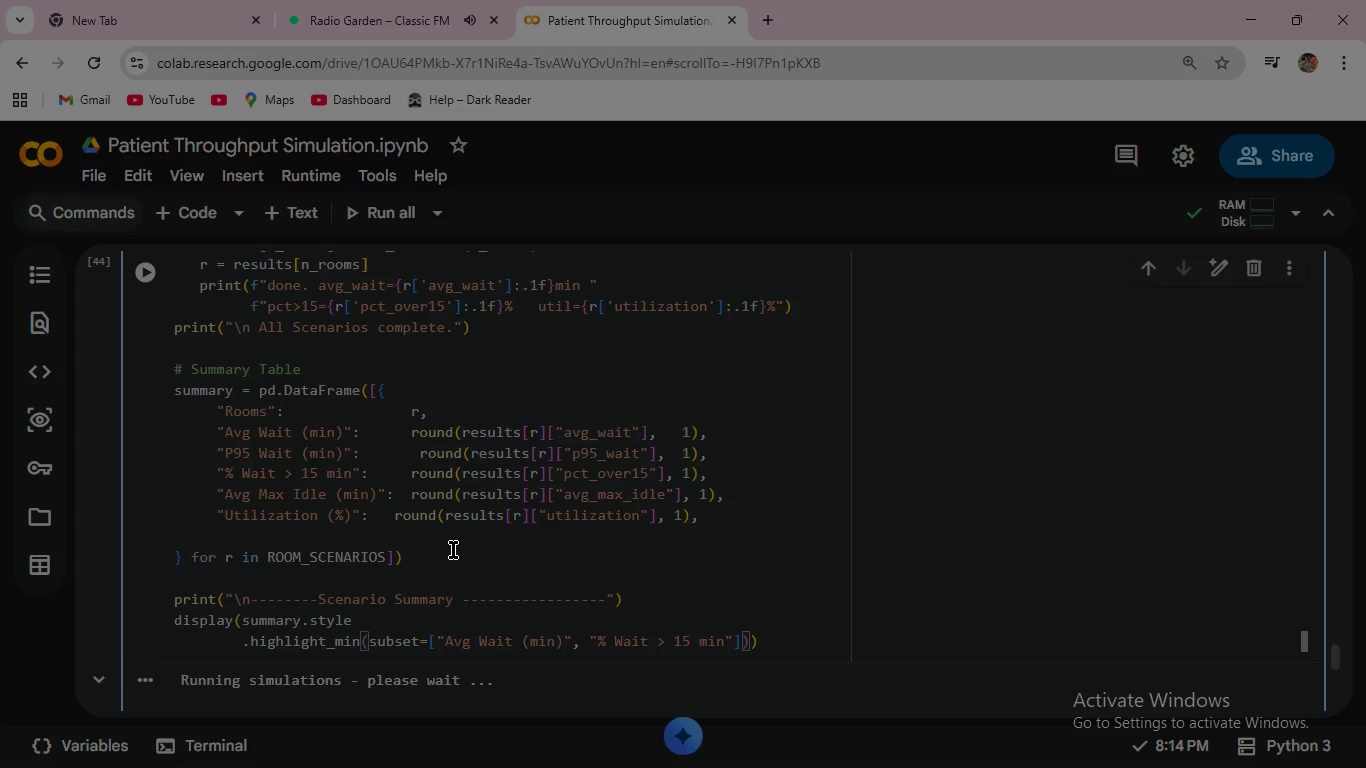 
type(, color=)
 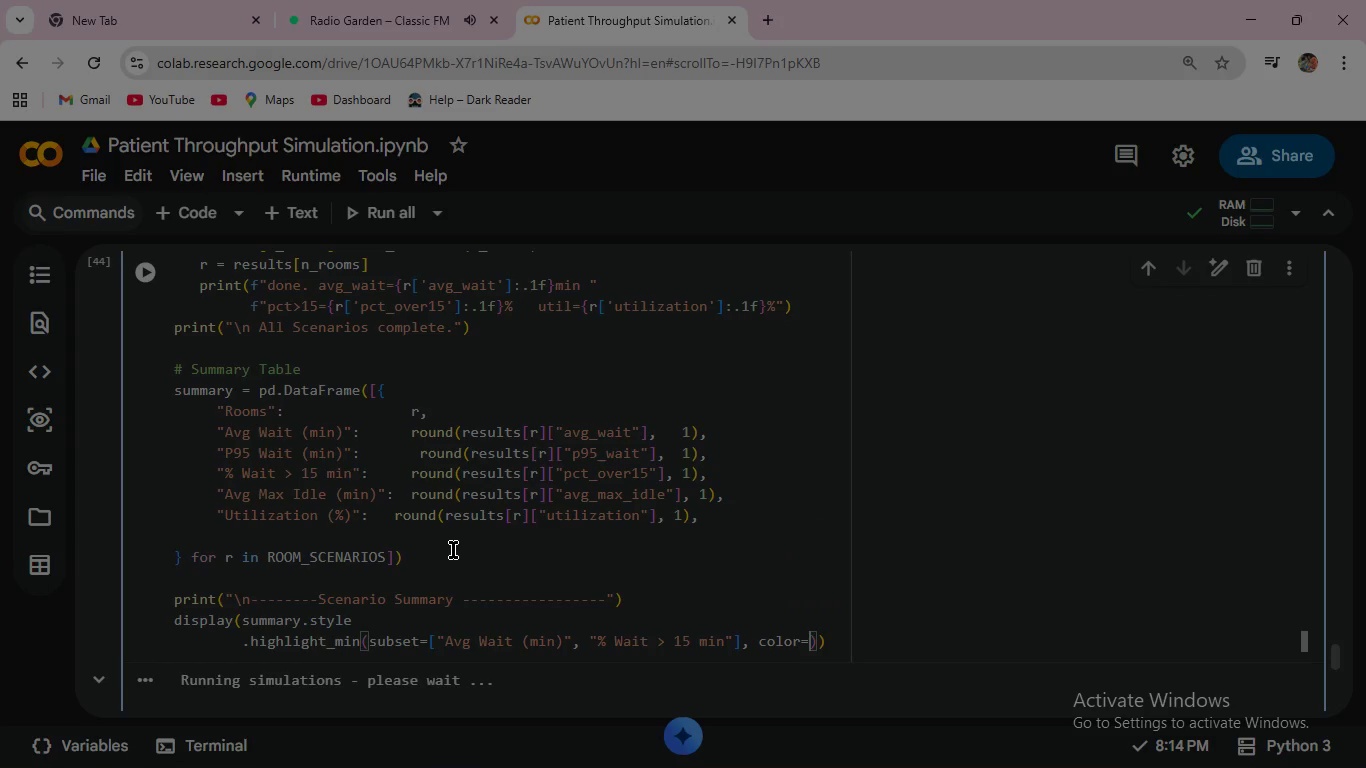 
type("#d4edda)
 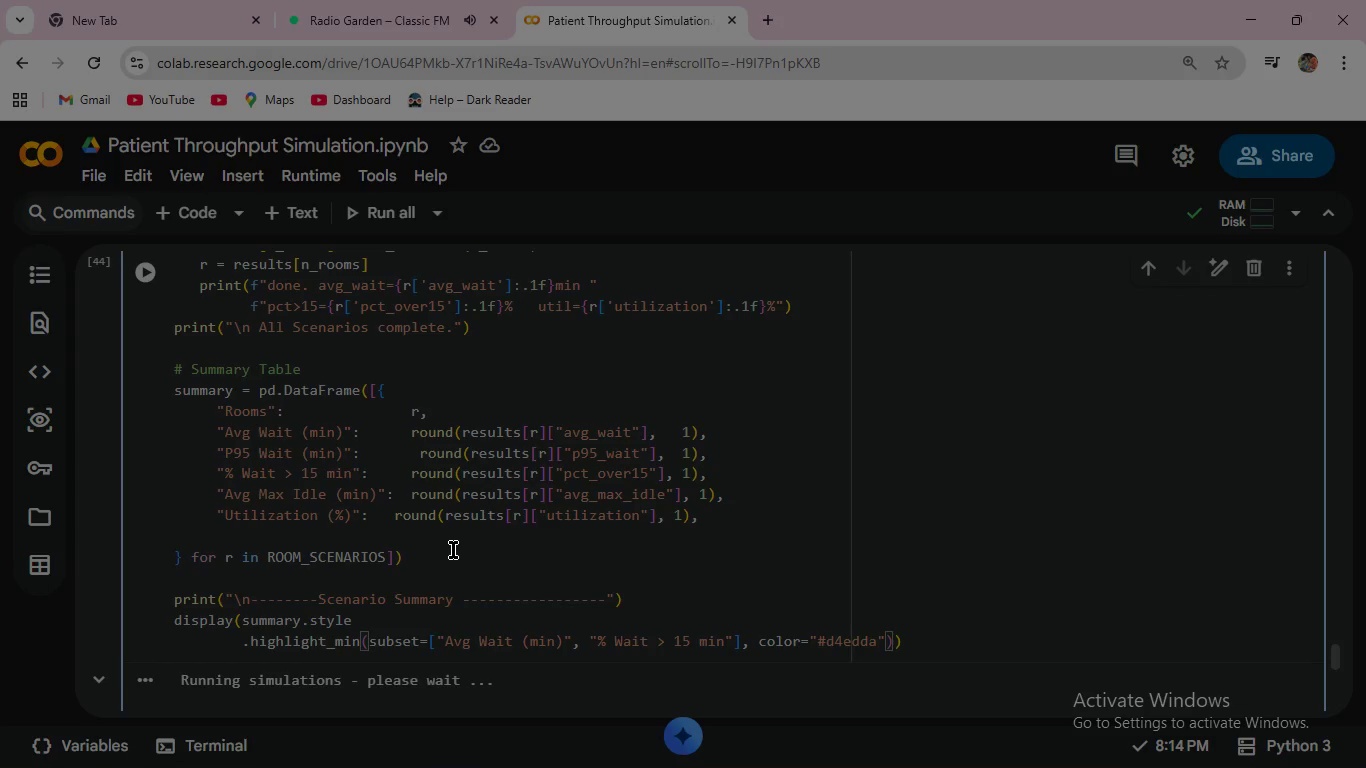 
key(ArrowRight)
 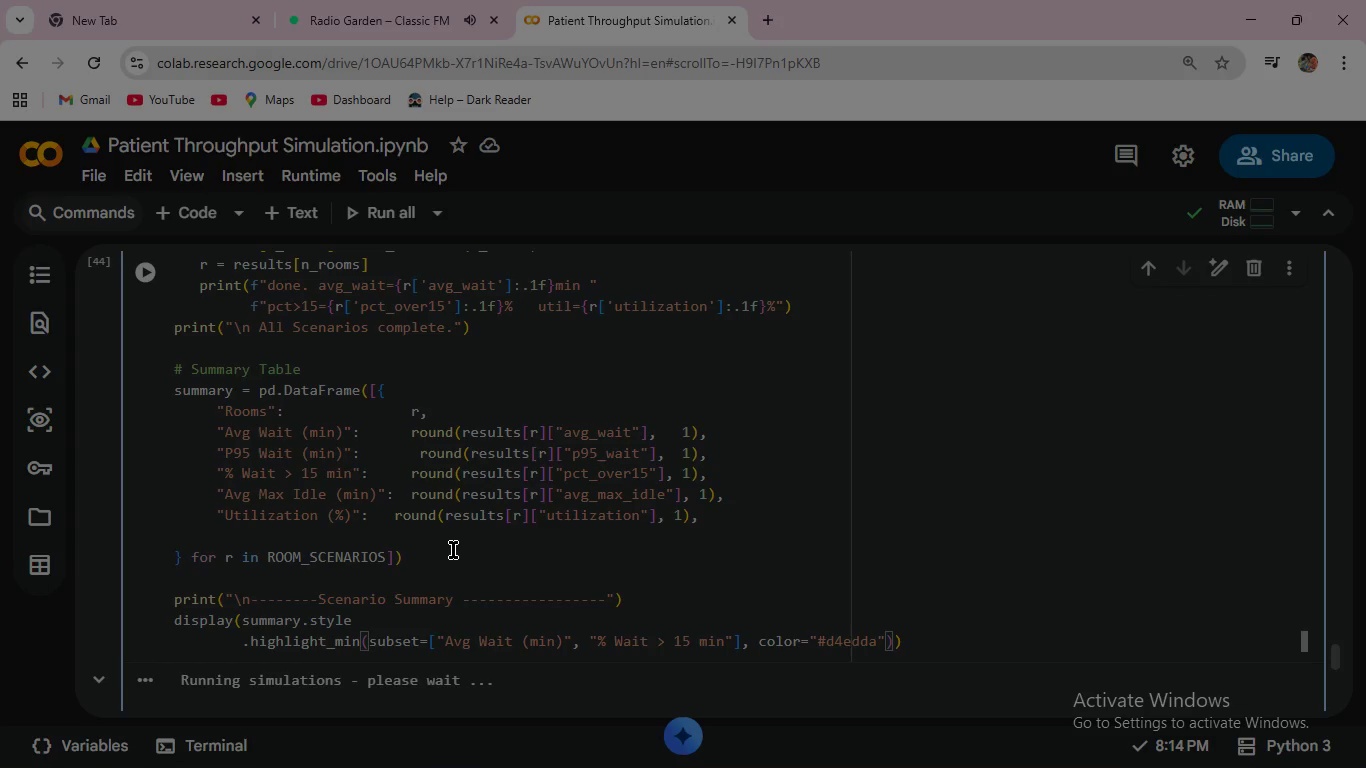 
key(ArrowRight)
 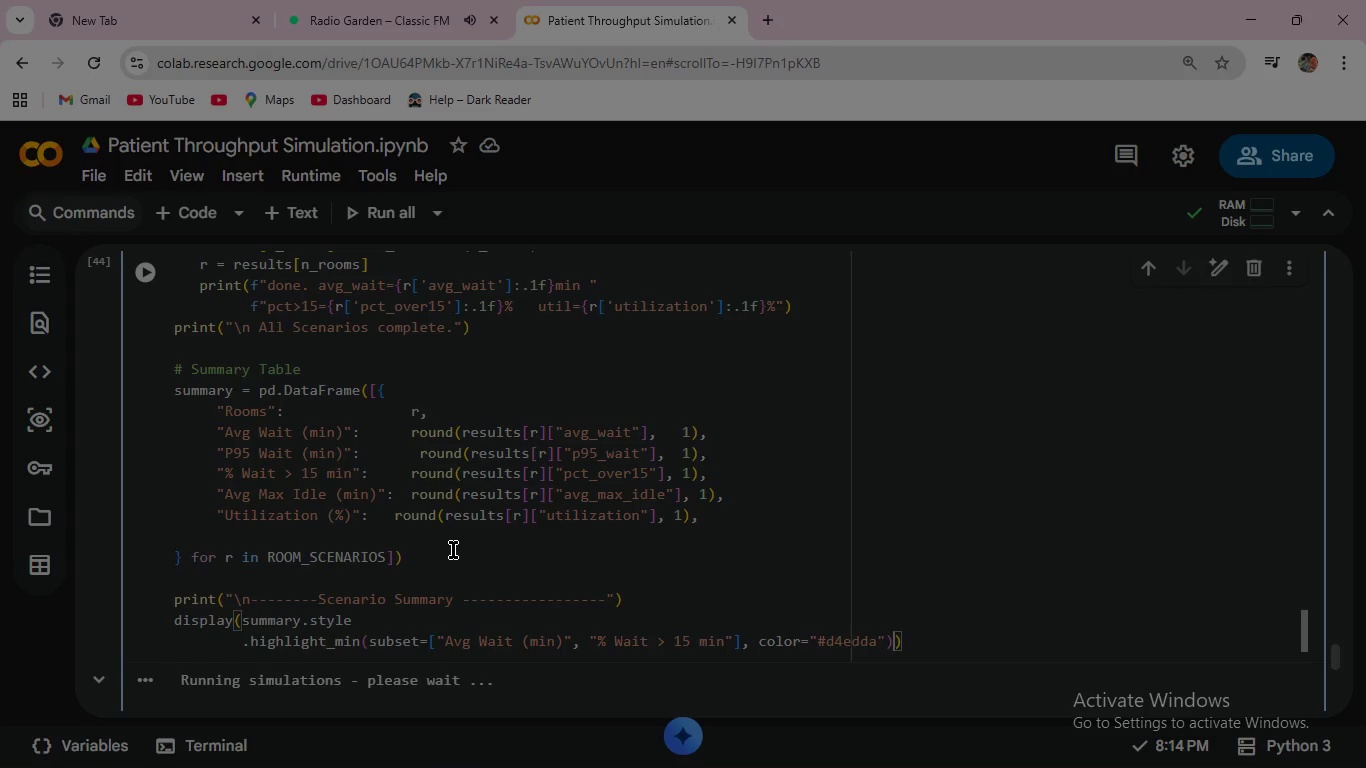 
key(Enter)
 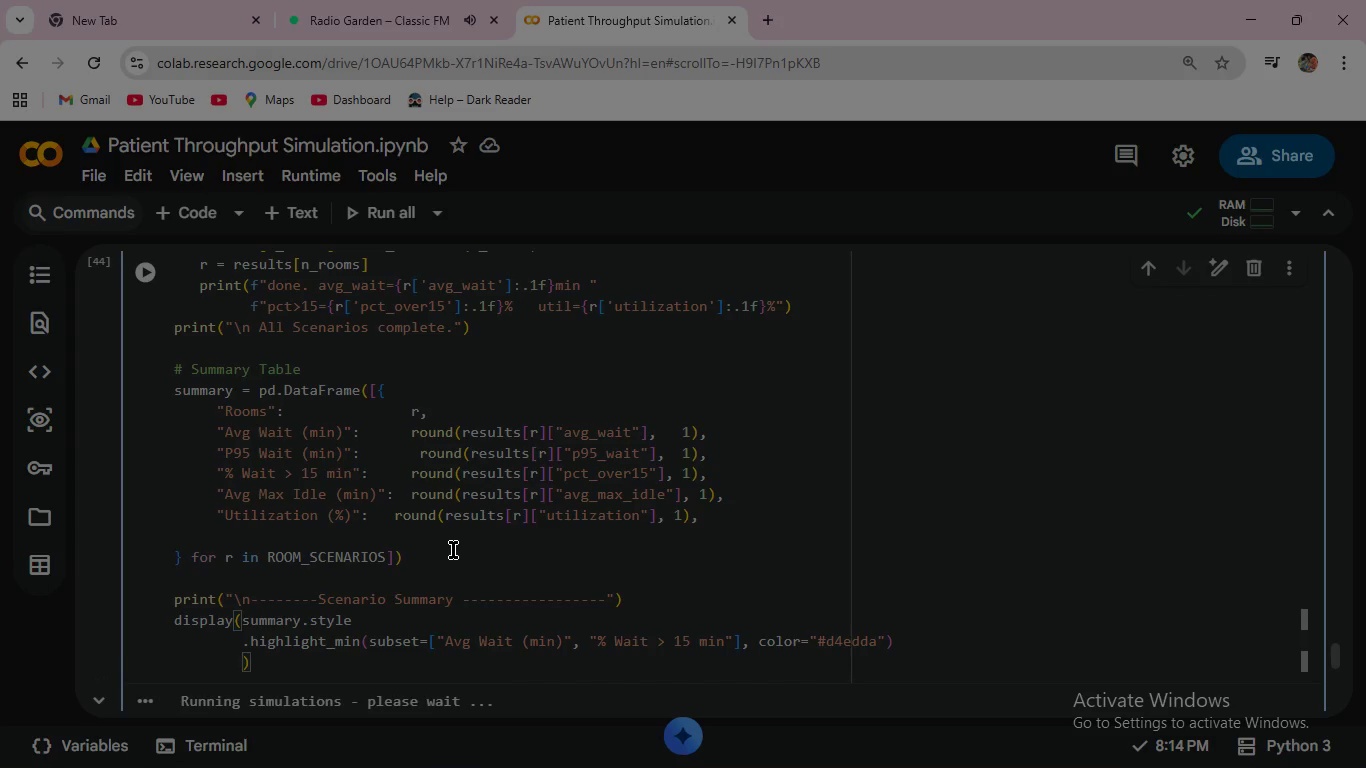 
wait(6.02)
 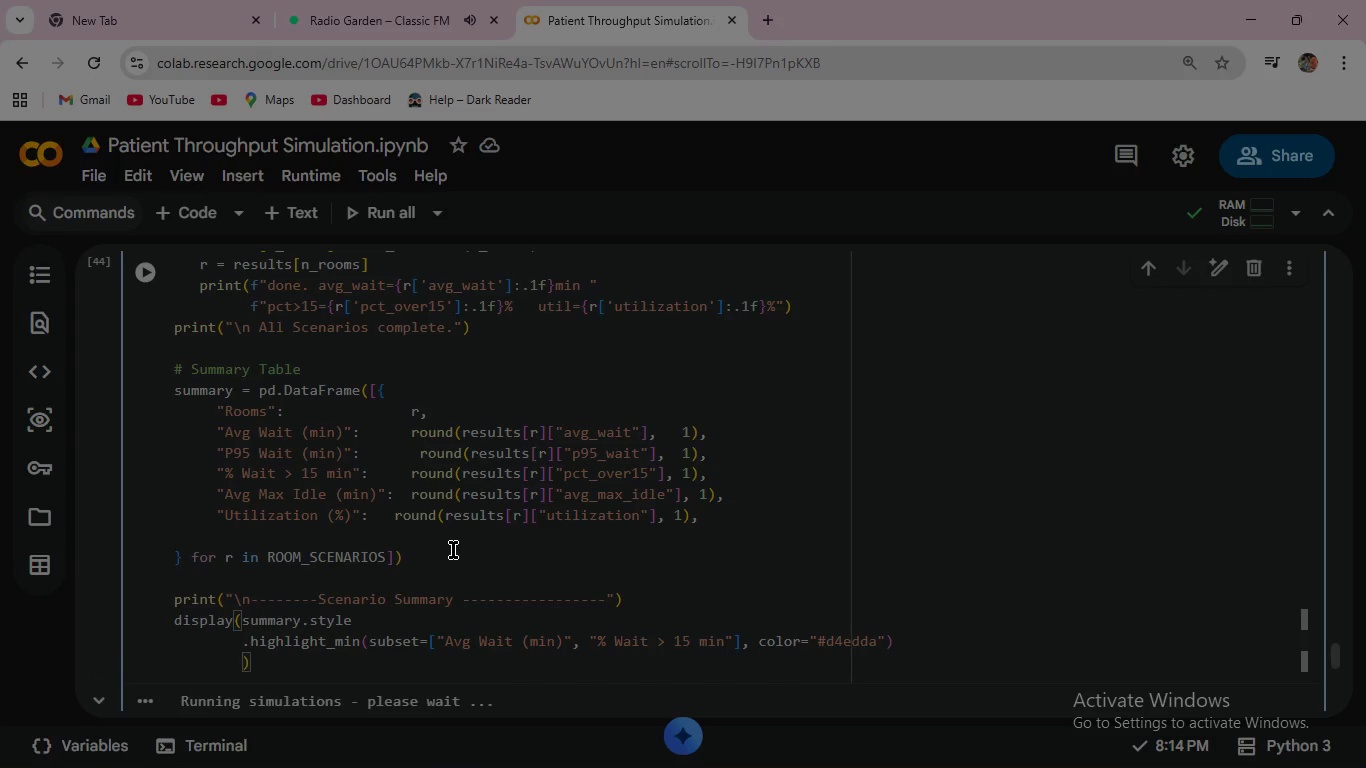 
key(Period)
 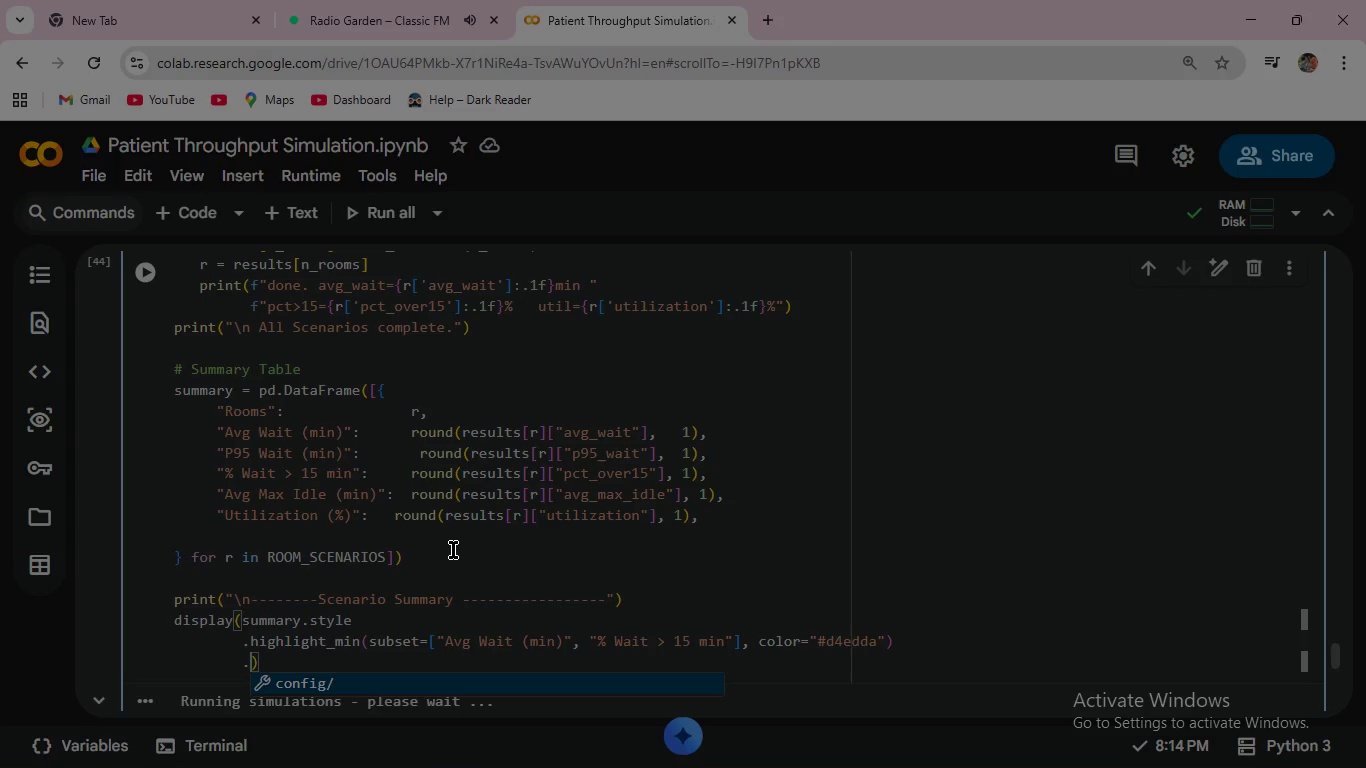 
type(gi)
key(Backspace)
key(Backspace)
type(highligh)
 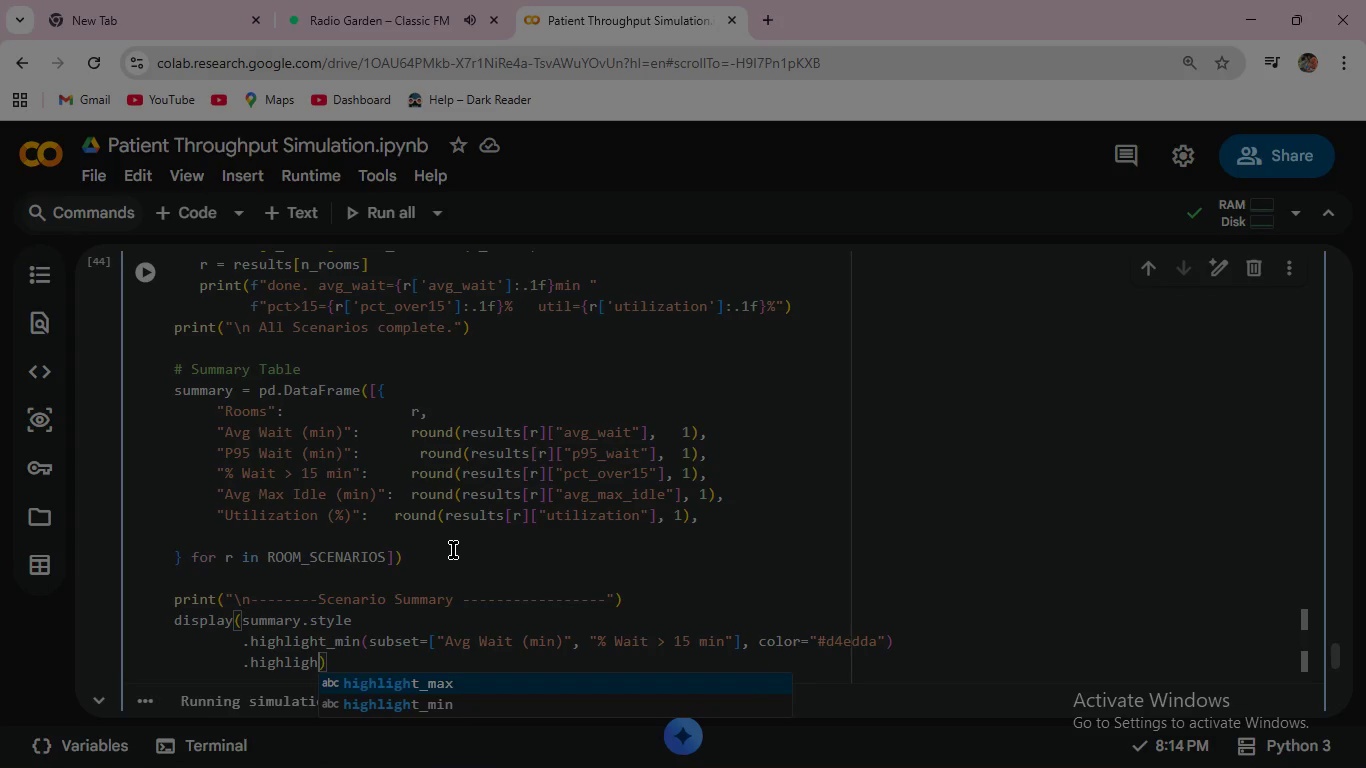 
key(Enter)
 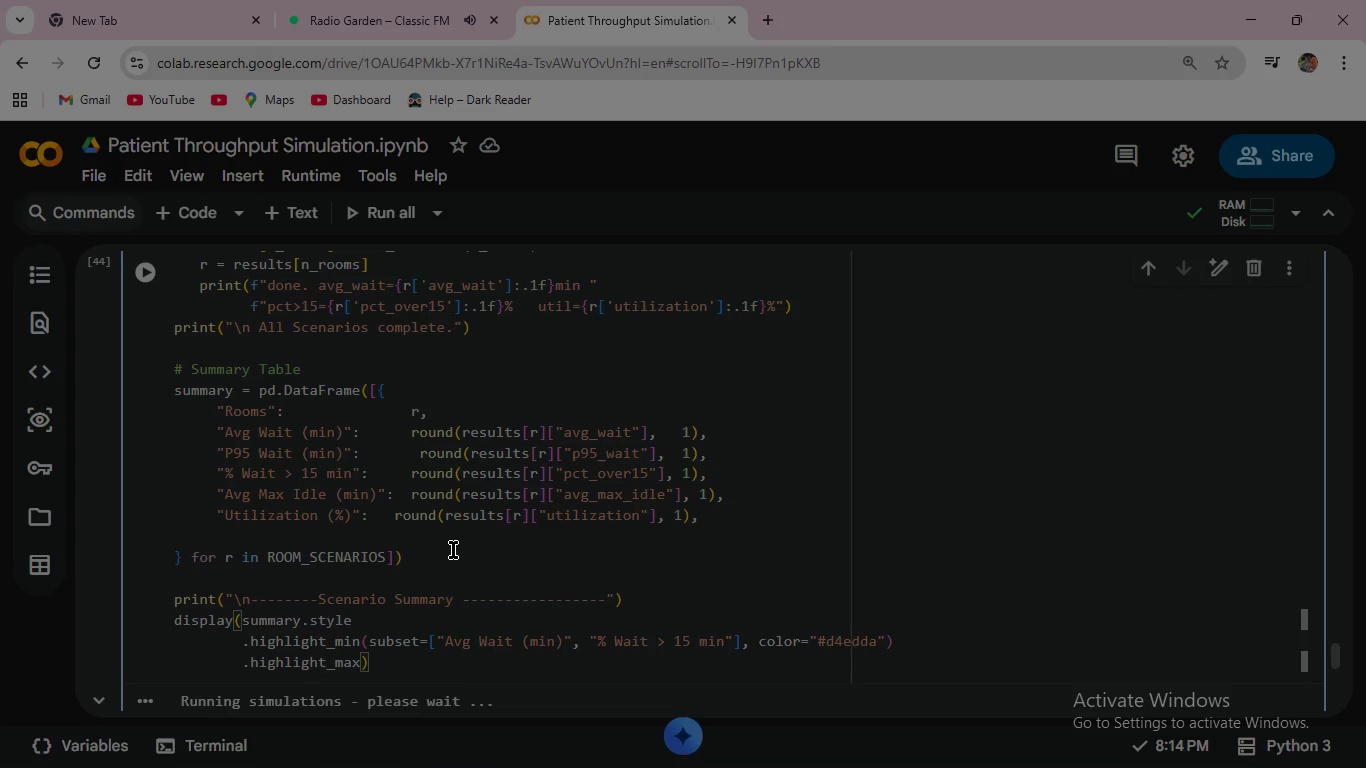 
type((subset=["Utili)
 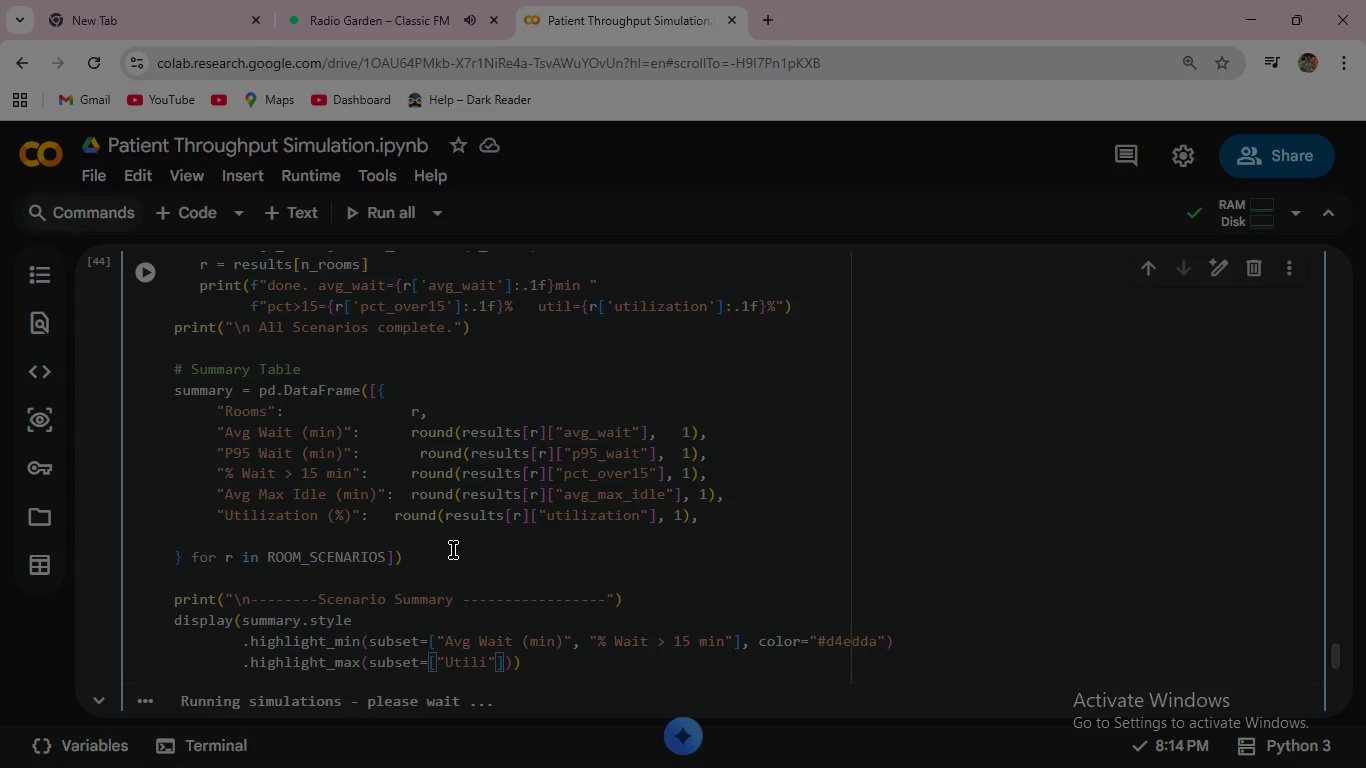 
type(zation (%)
 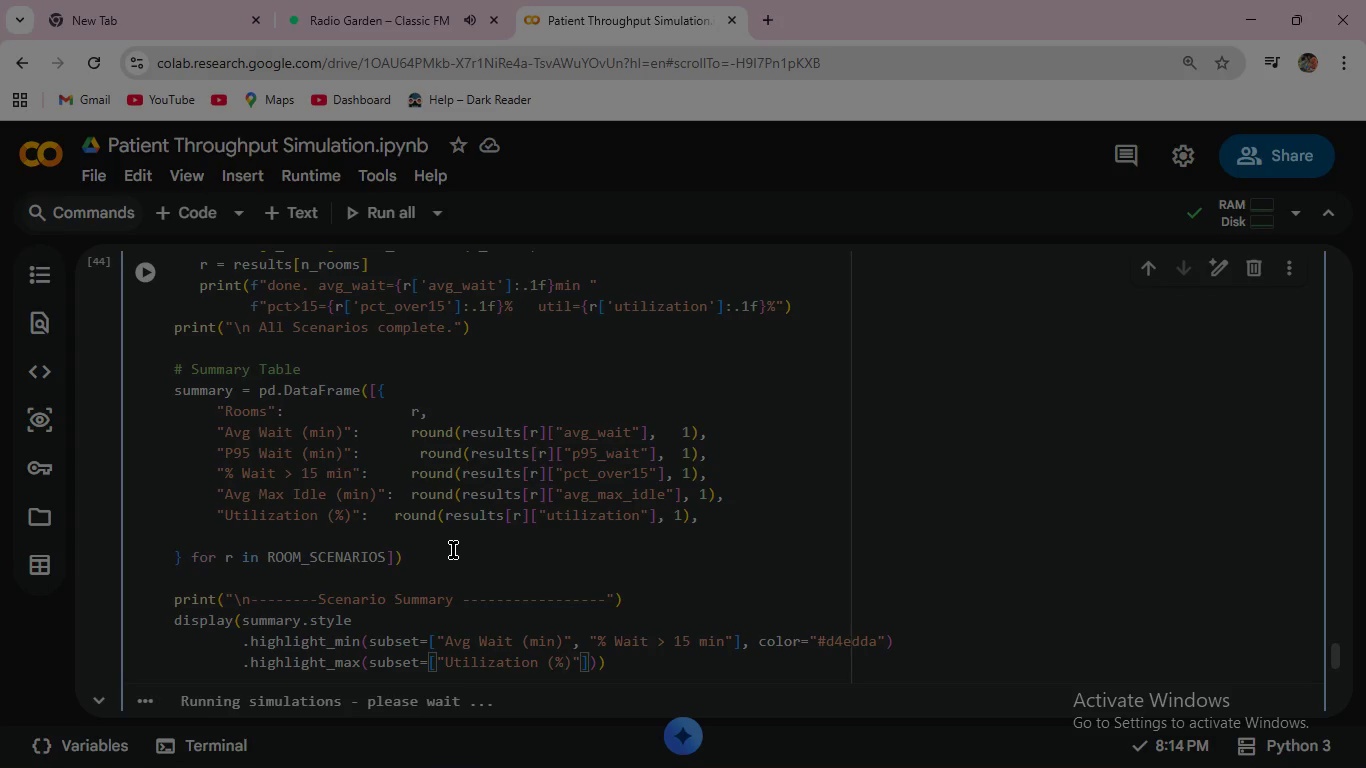 
key(ArrowRight)
 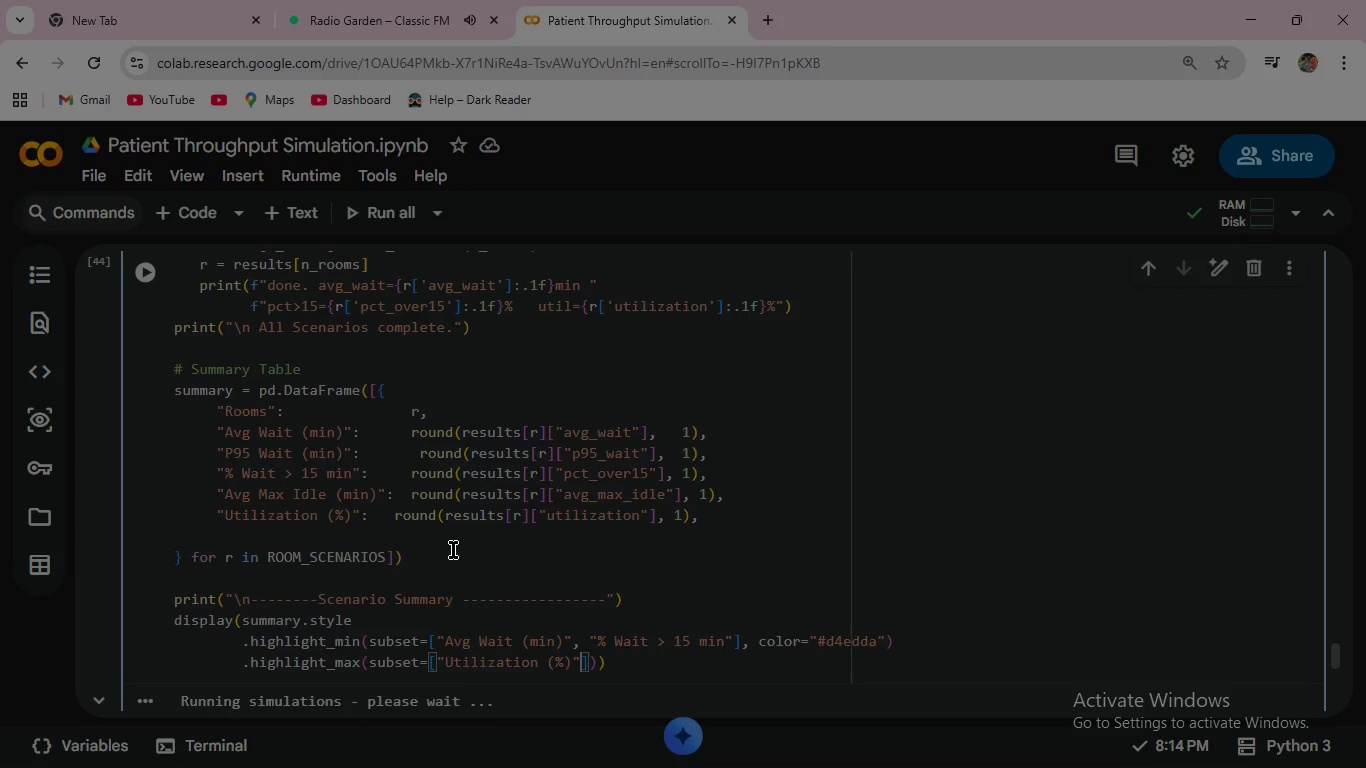 
key(ArrowRight)
 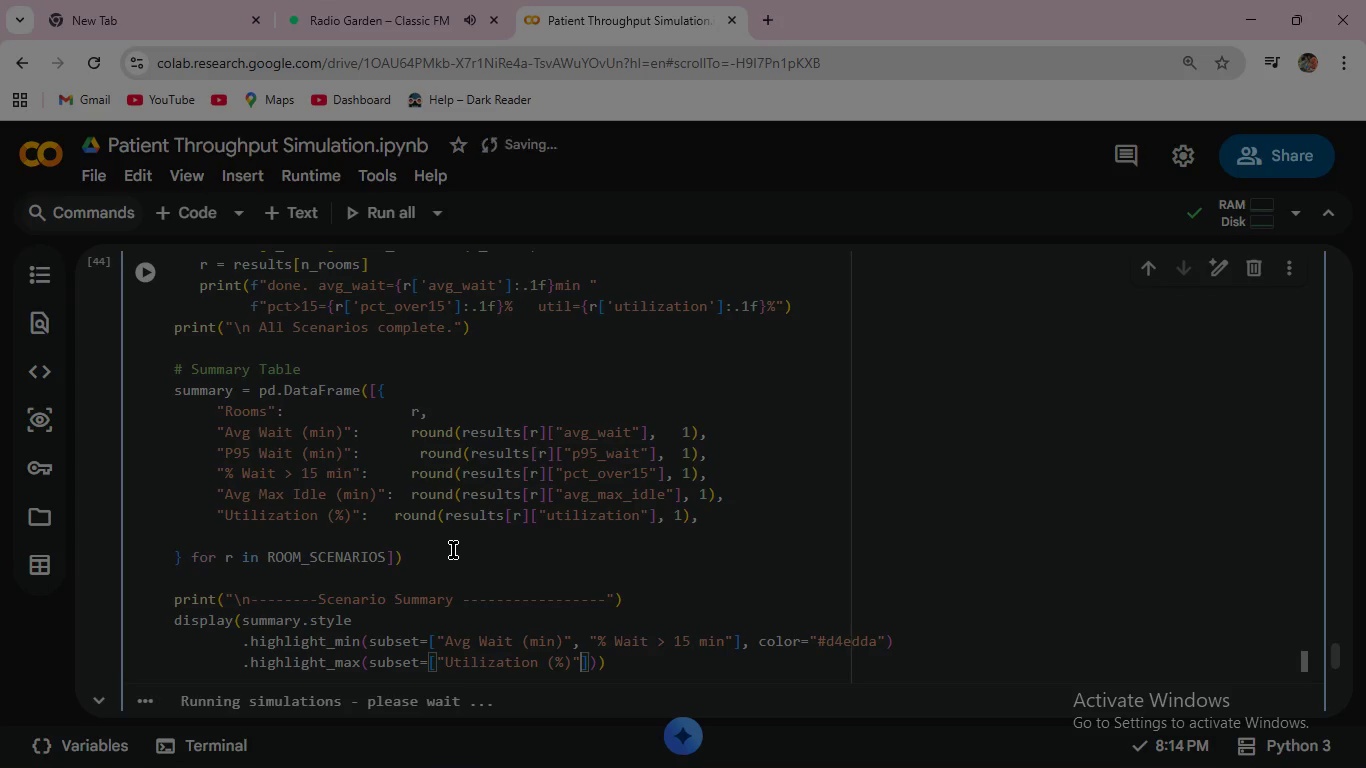 
key(ArrowRight)
 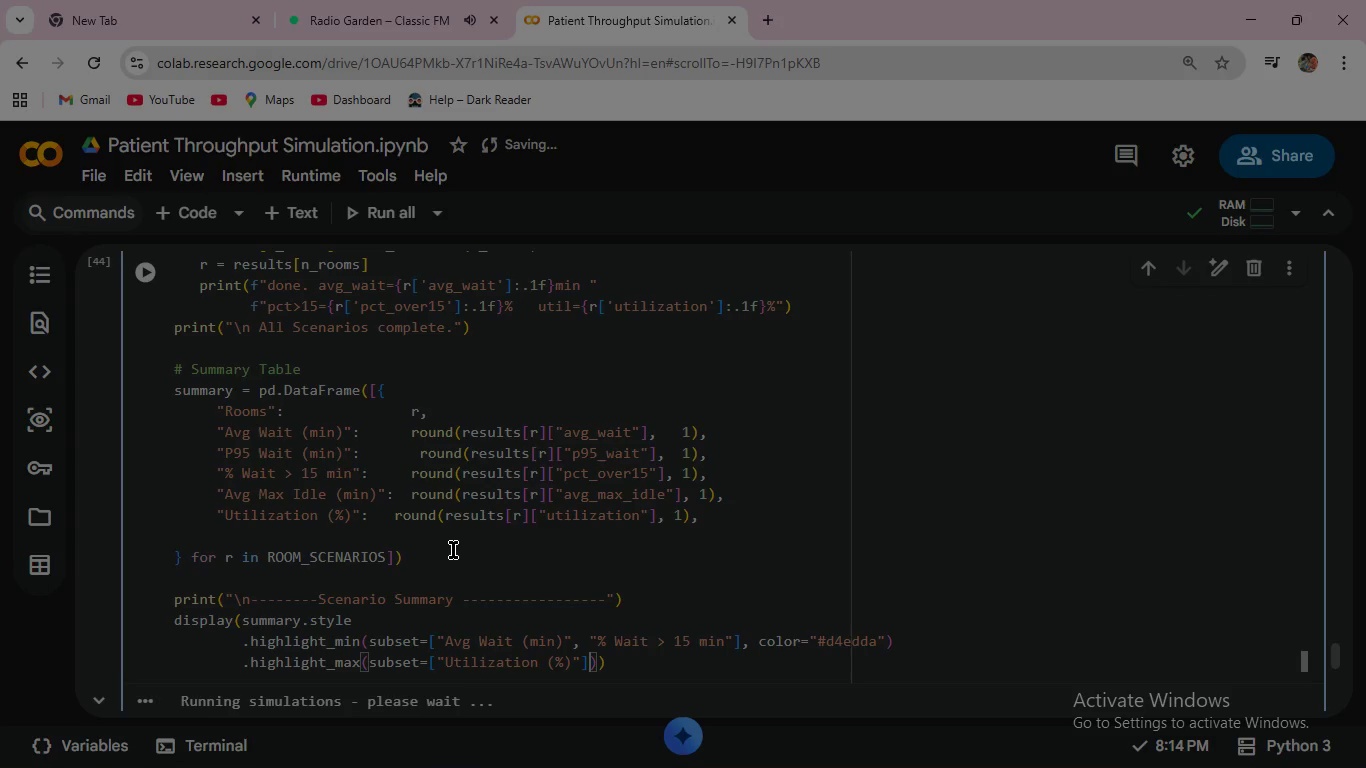 
key(Comma)
 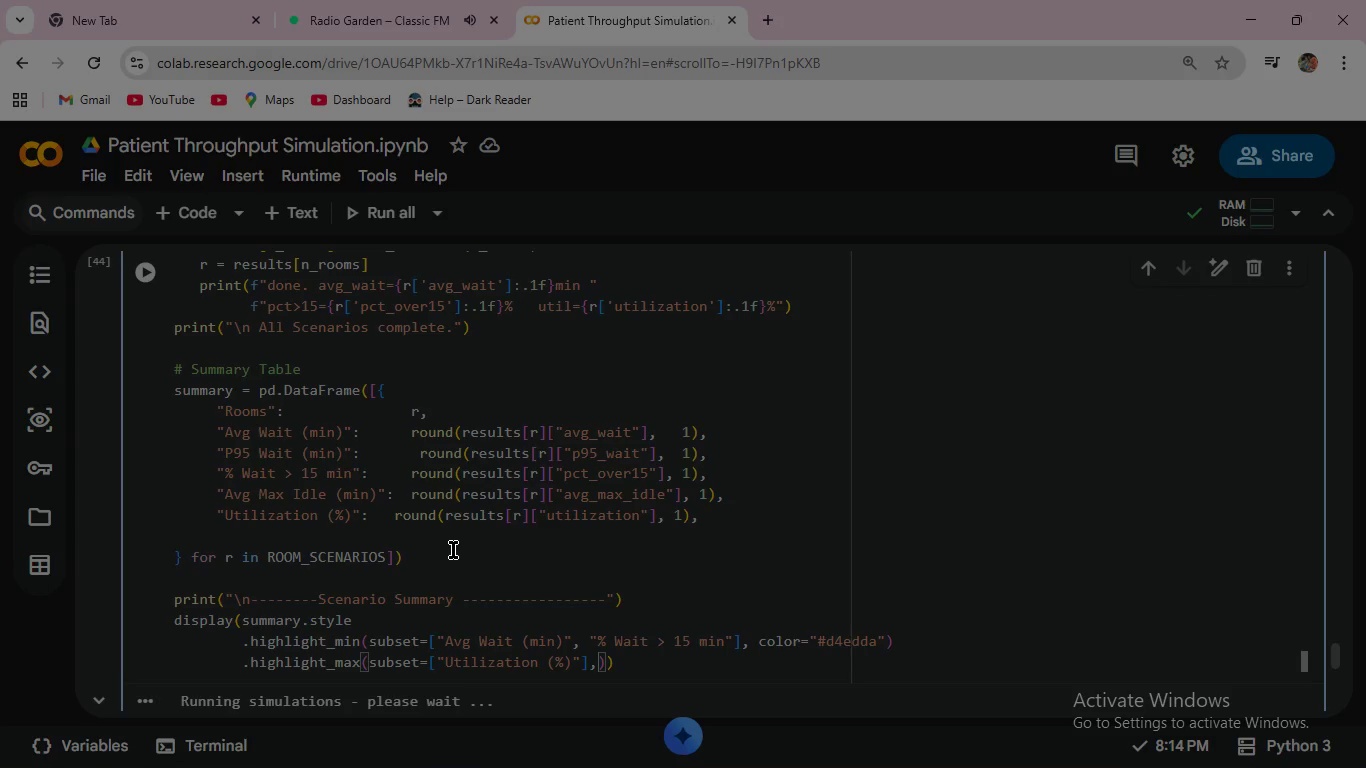 
key(Enter)
 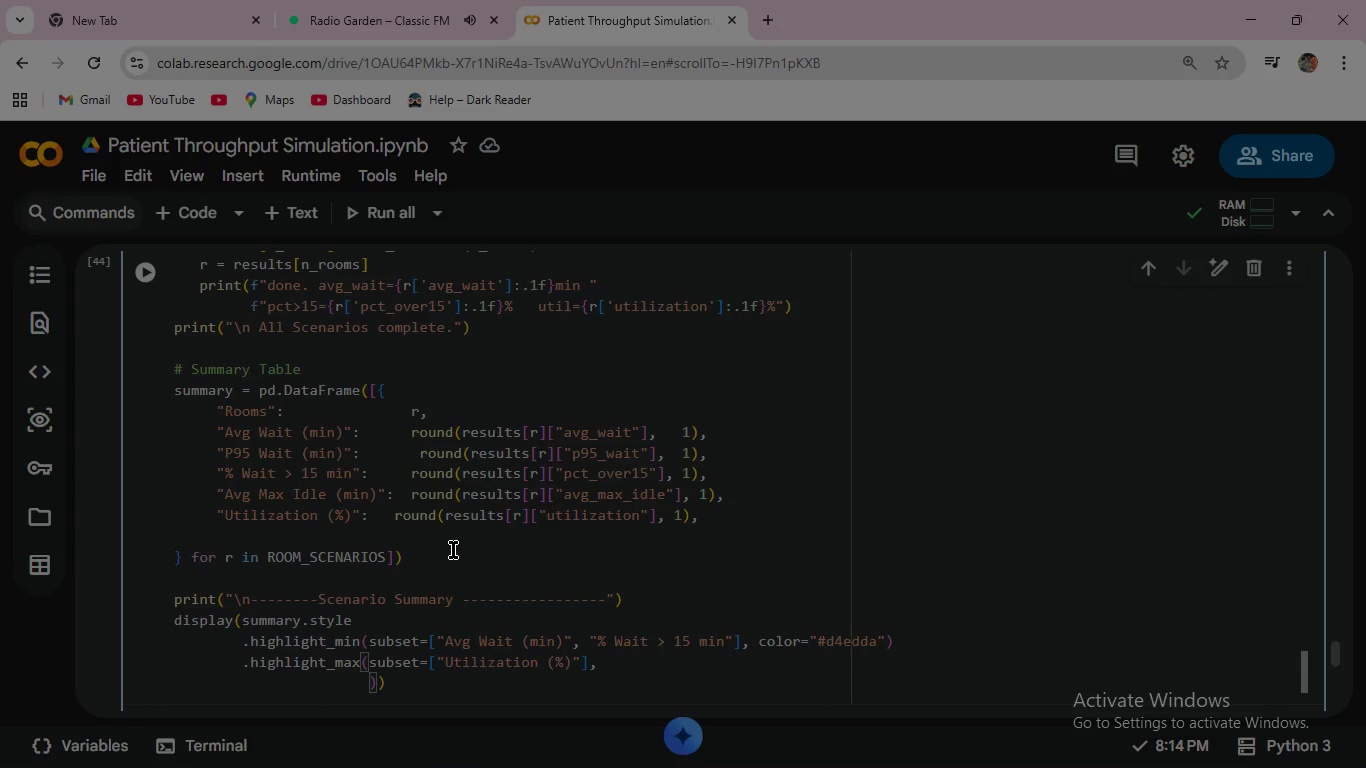 
key(Backspace)
key(Backspace)
key(Backspace)
key(Backspace)
key(Backspace)
key(Backspace)
key(Backspace)
key(Backspace)
type(.set)
 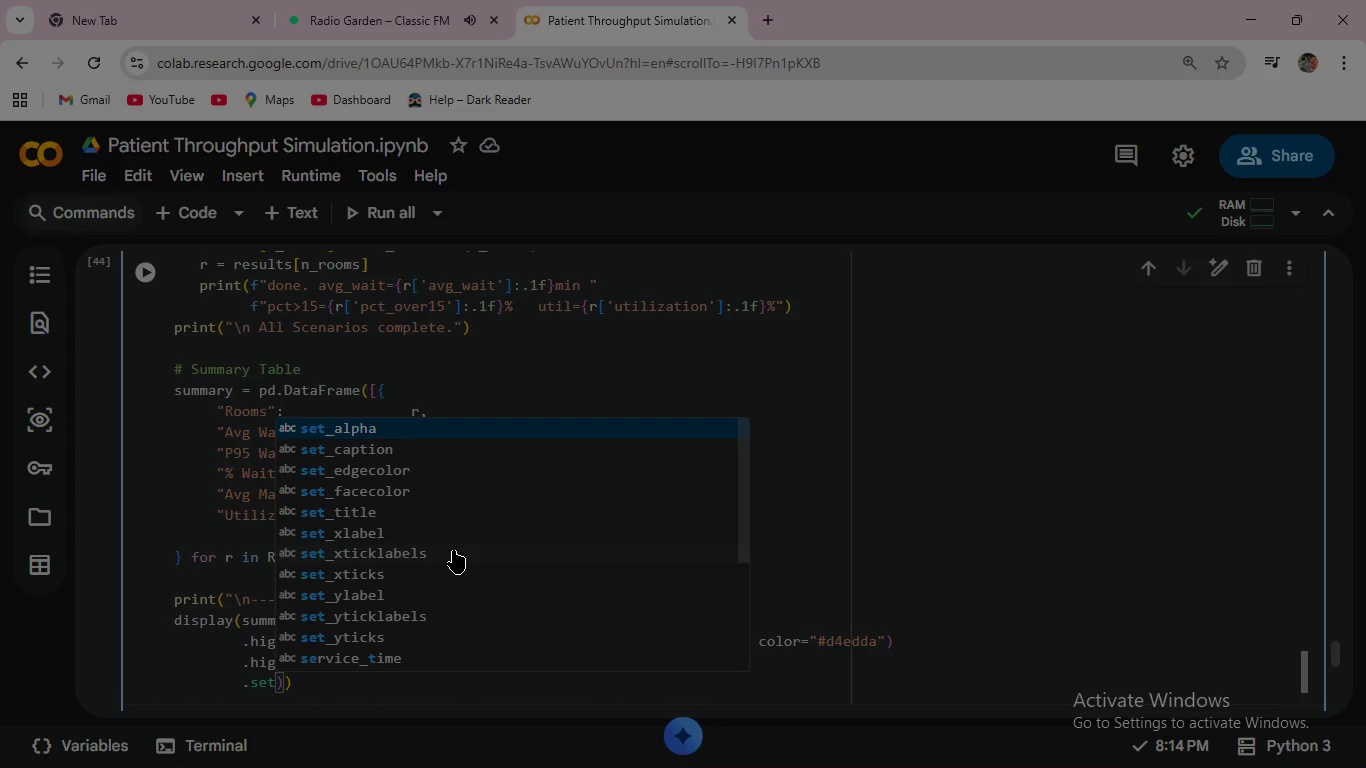 
key(ArrowDown)
 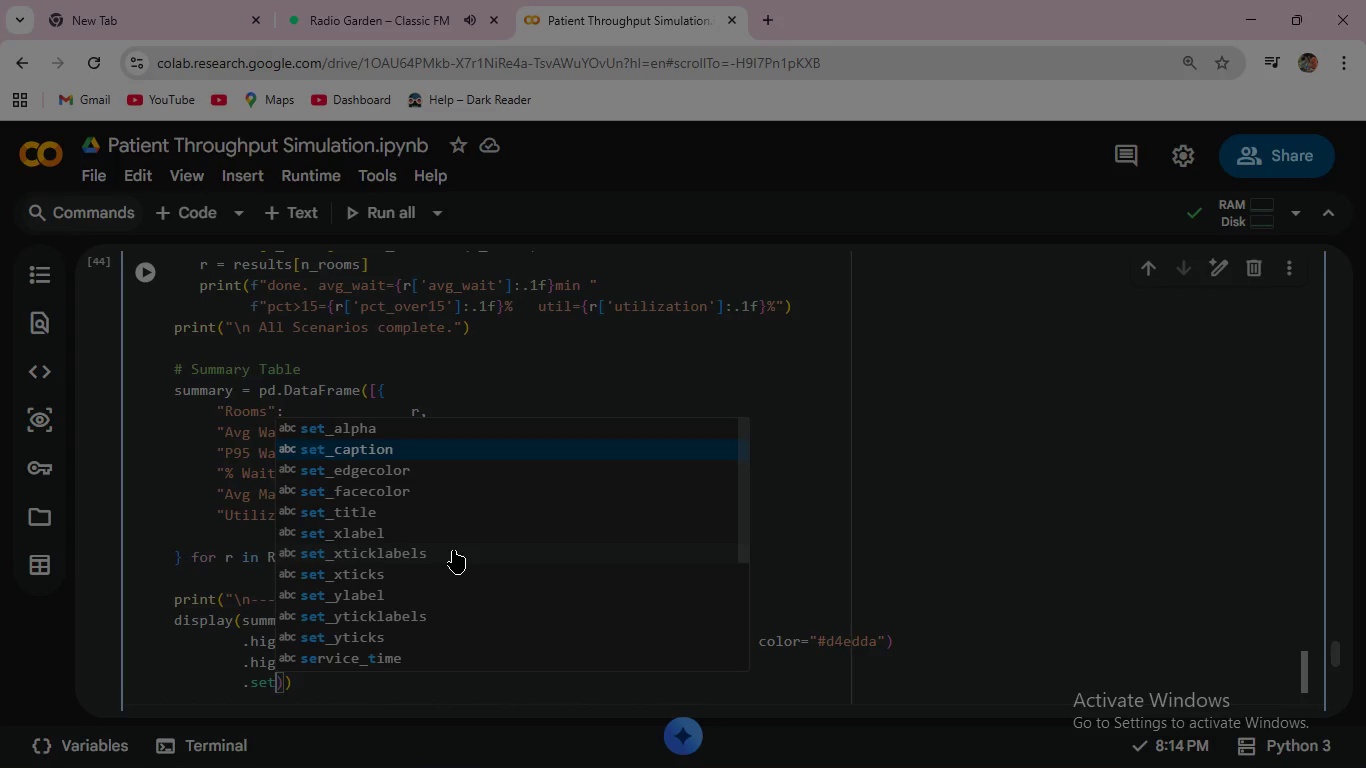 
key(Enter)
 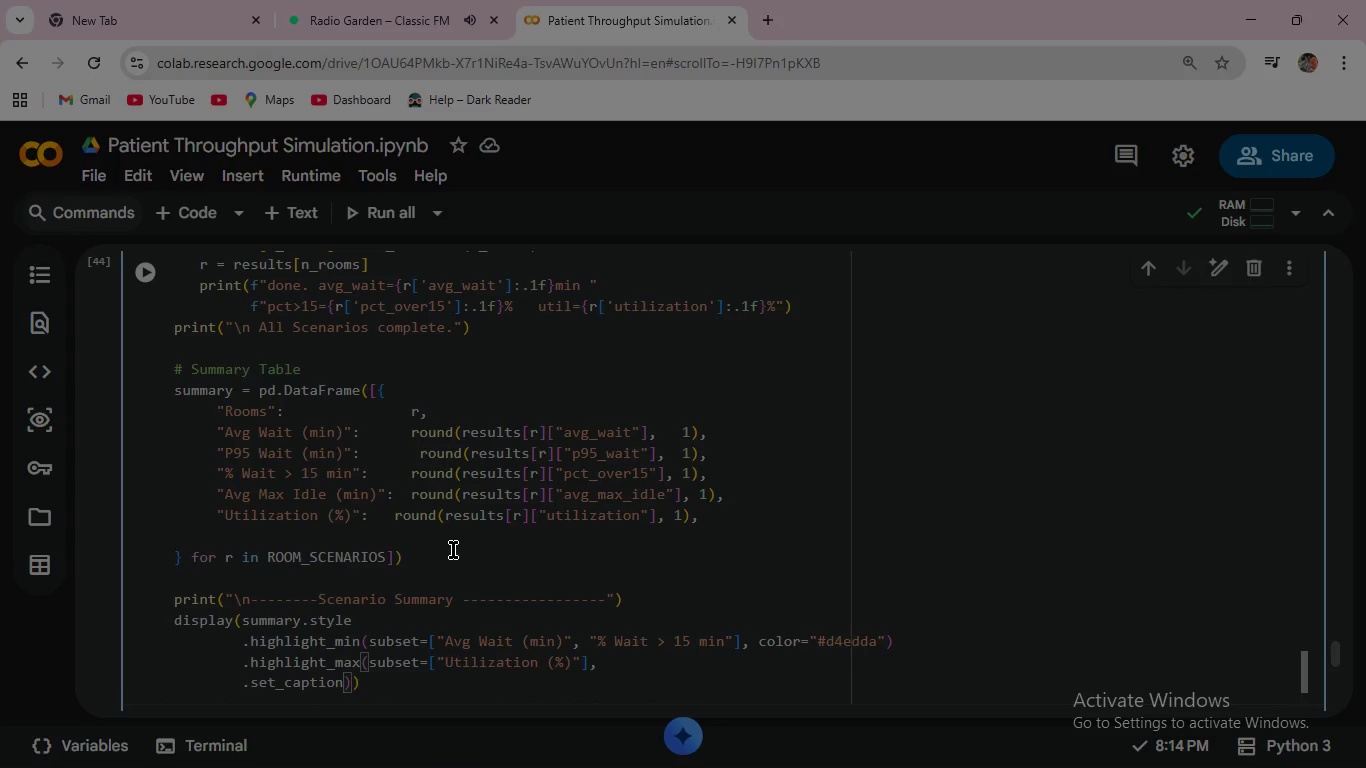 
type(("Key Performance Metrics -a)
key(Backspace)
type( averaged ovr 30 )
 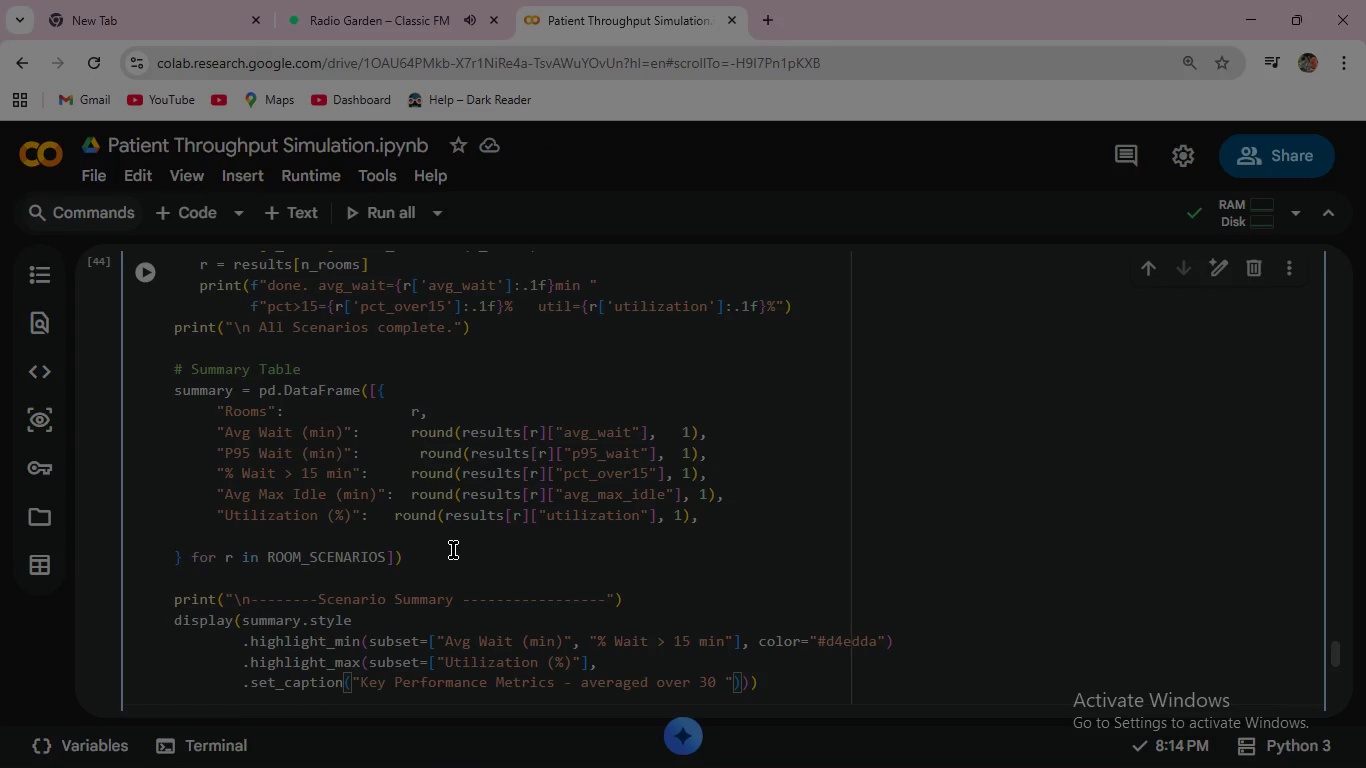 
wait(8.38)
 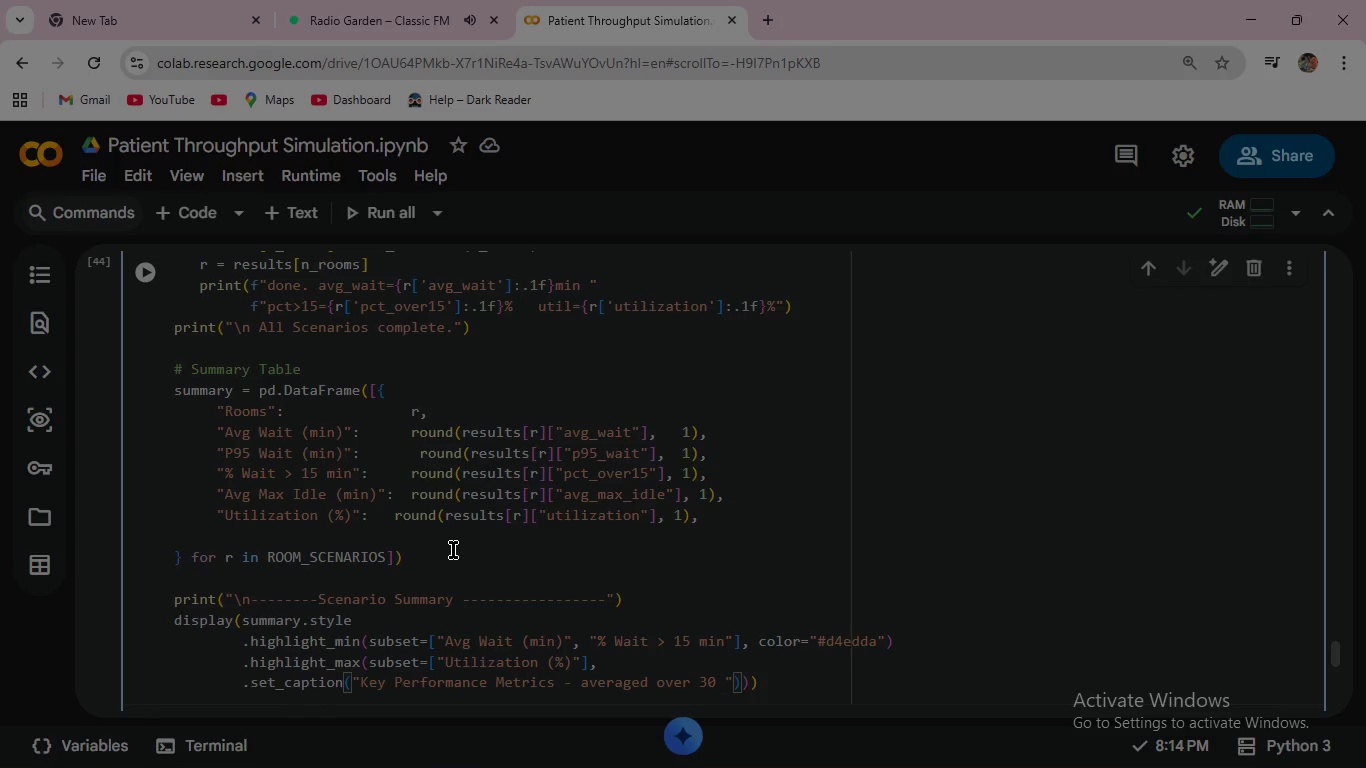 
type(replications)
 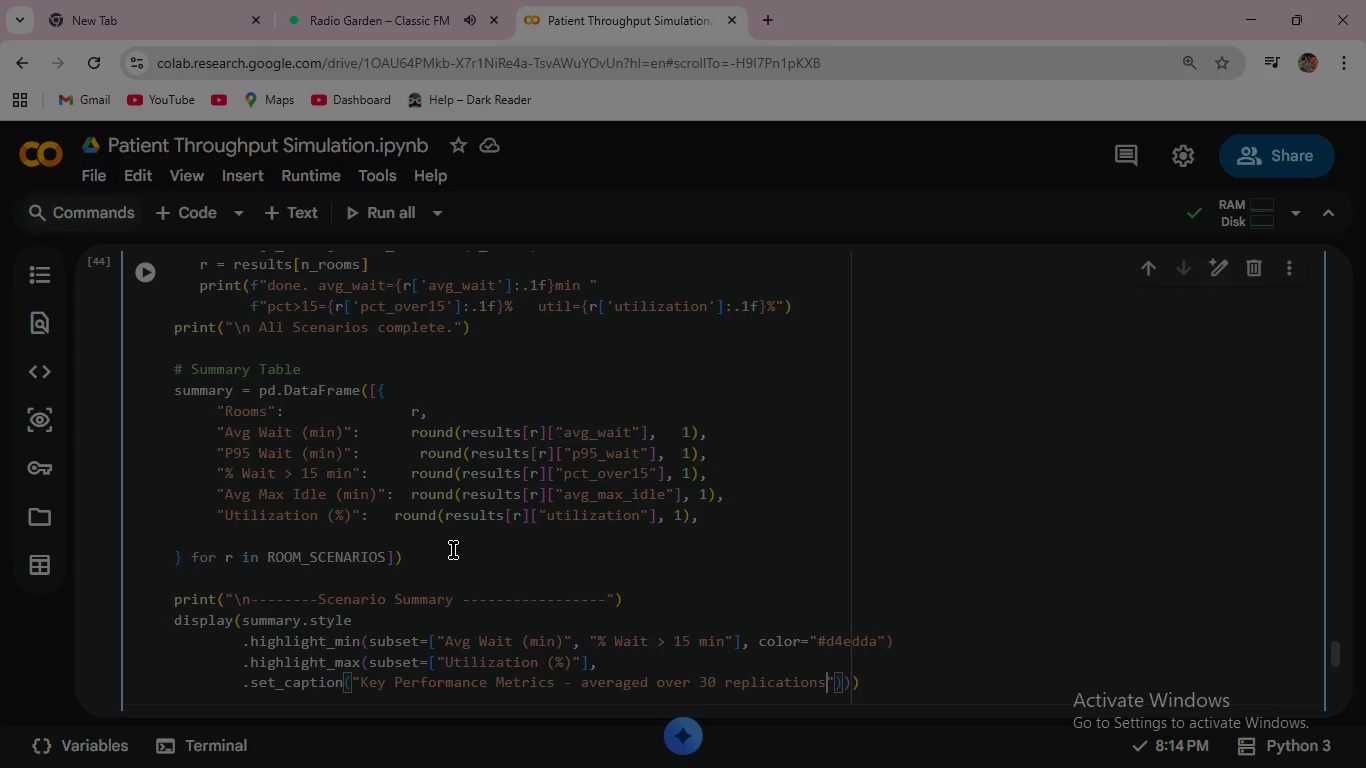 
wait(41.25)
 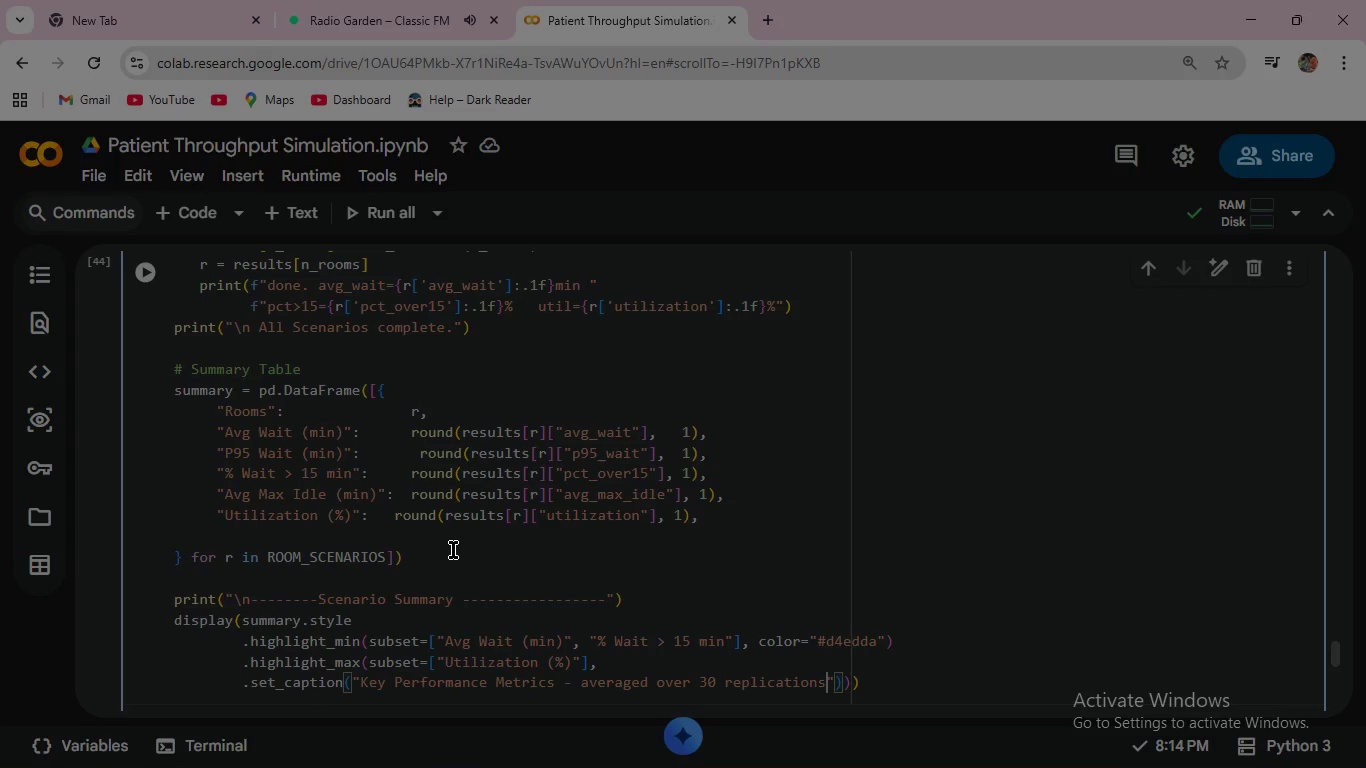 
left_click([614, 664])
 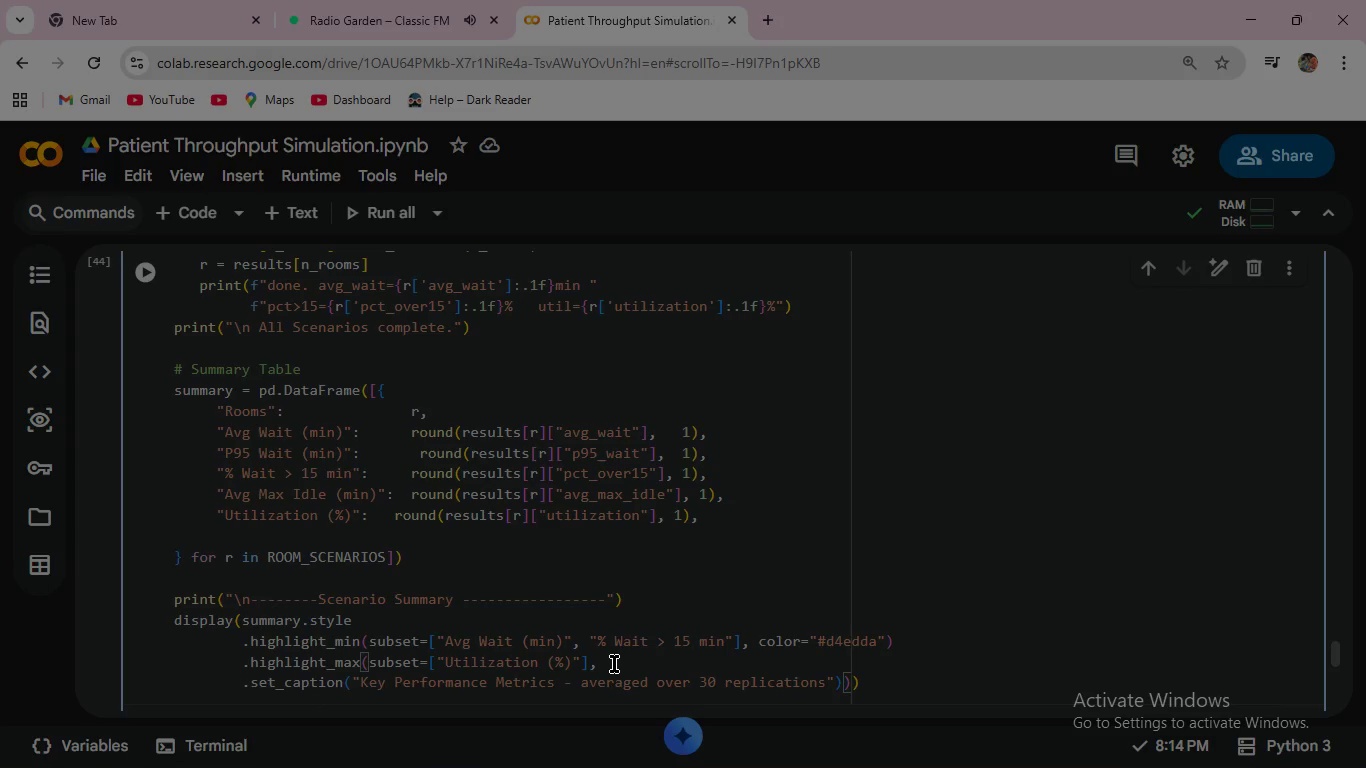 
type(             color="#d4edda)
 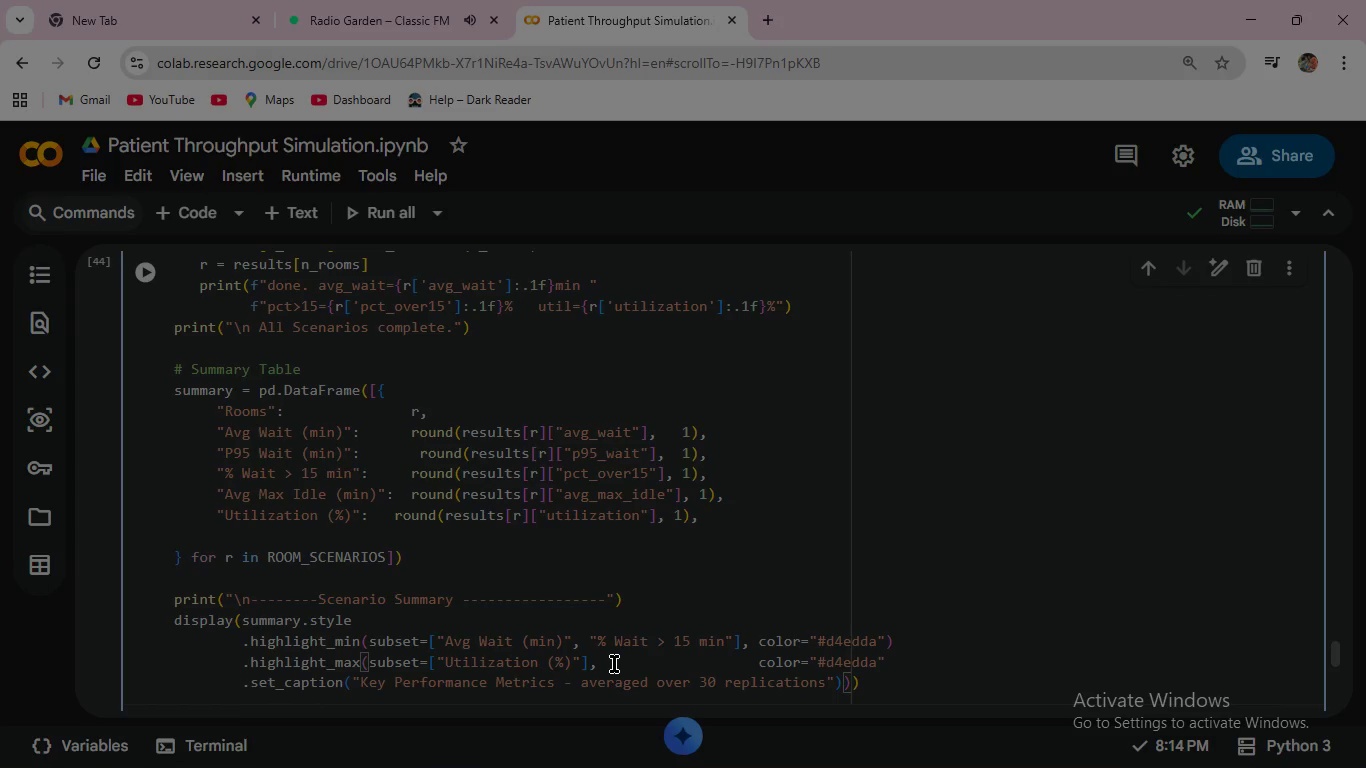 
key(ArrowRight)
 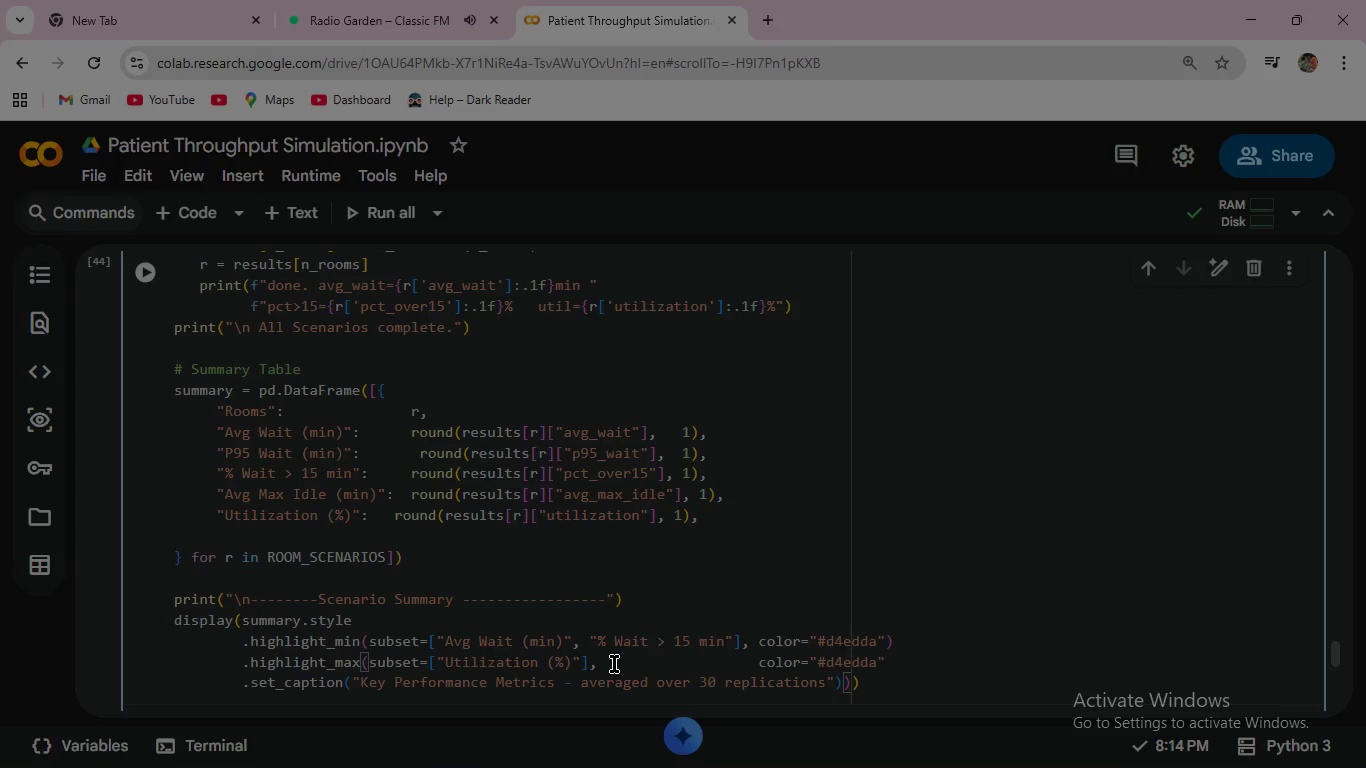 
key(Shift+0)
 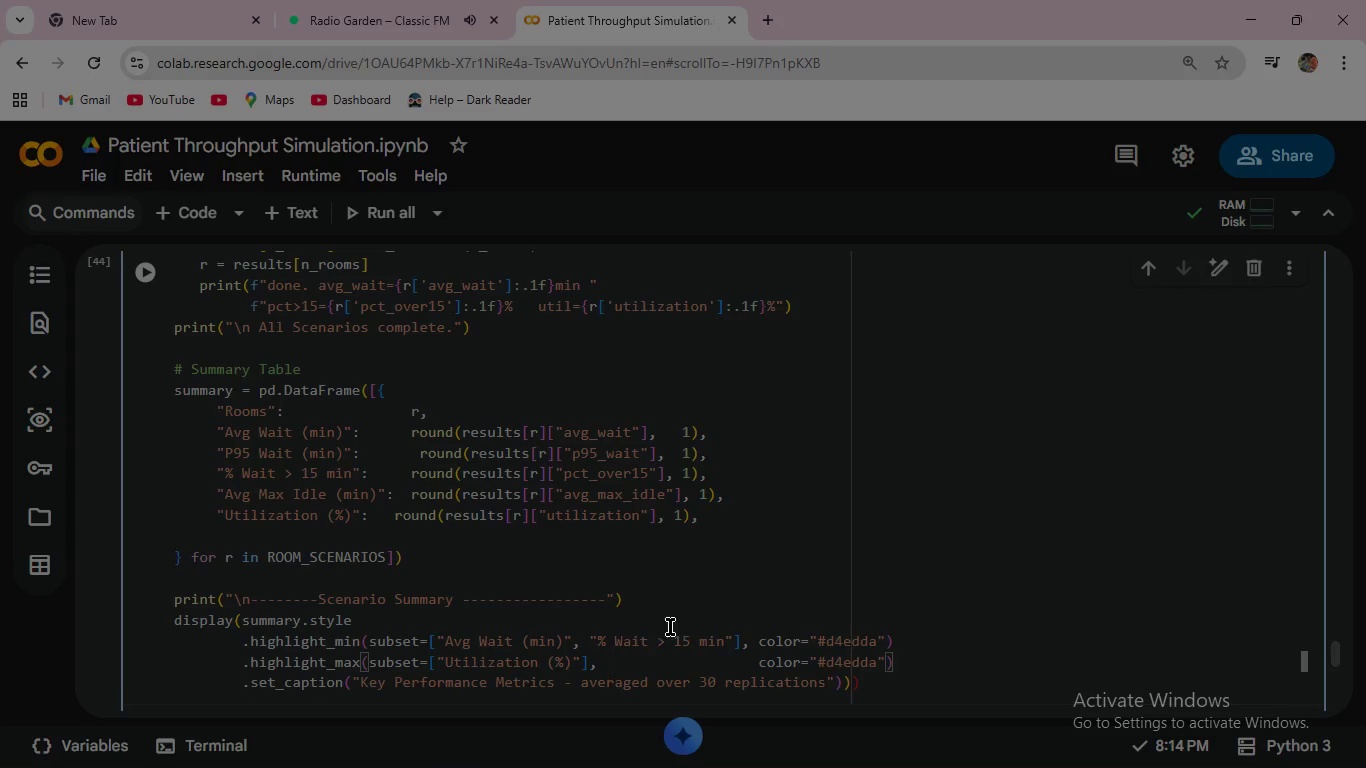 
left_click([866, 686])
 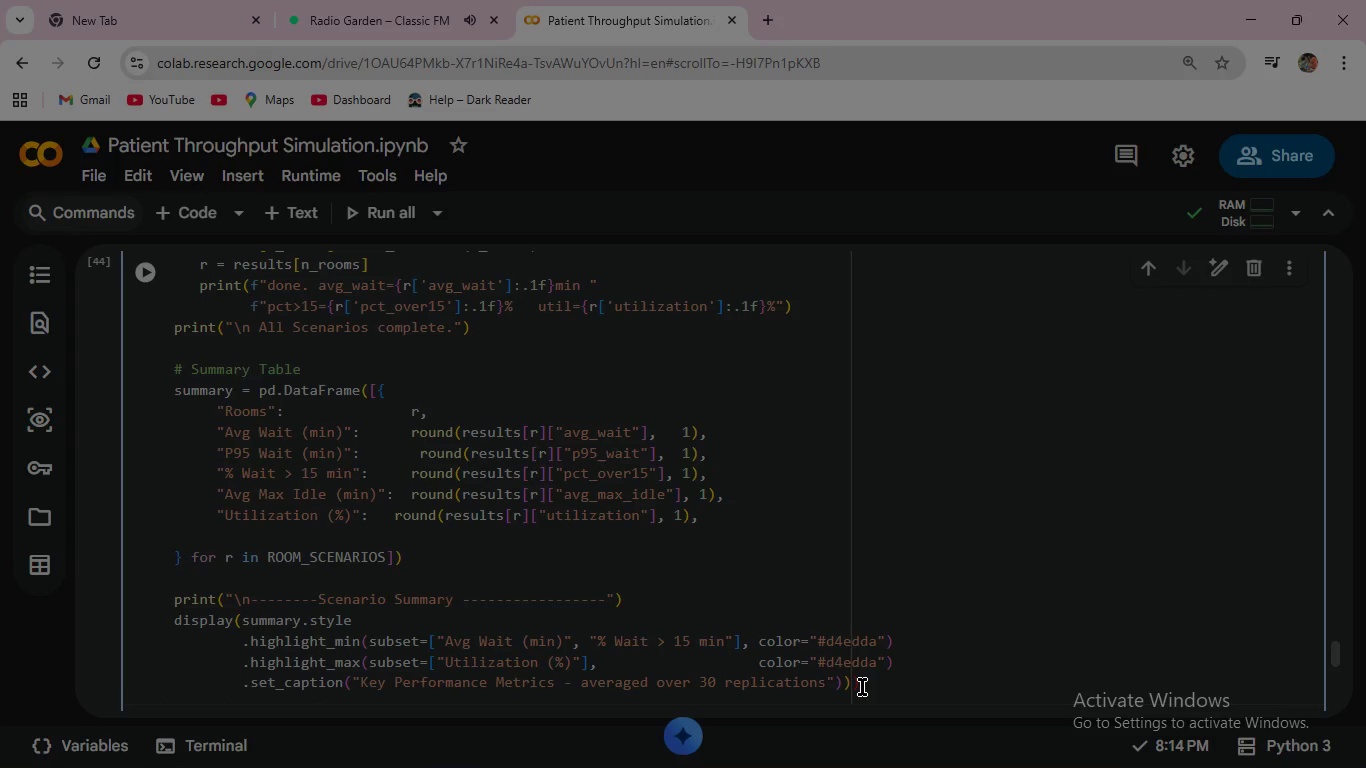 
key(Backspace)
 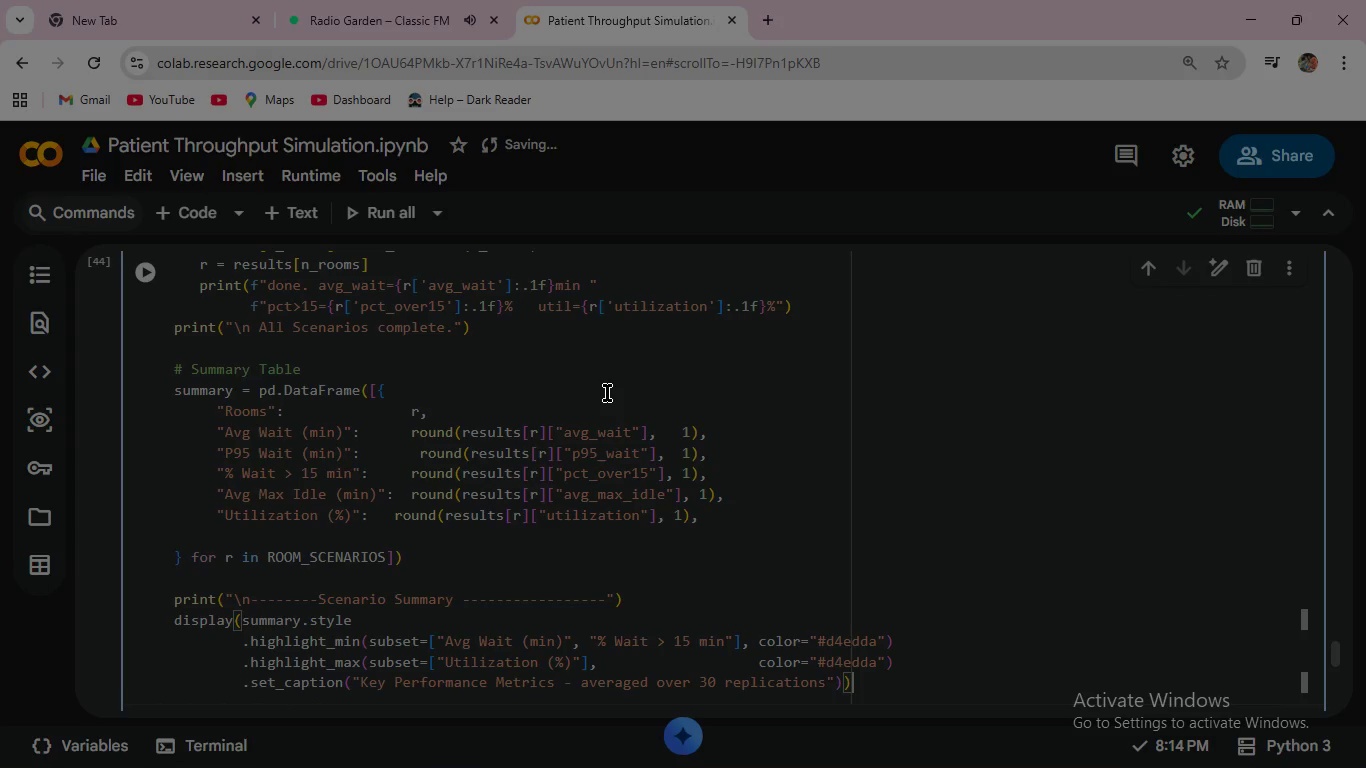 
wait(8.95)
 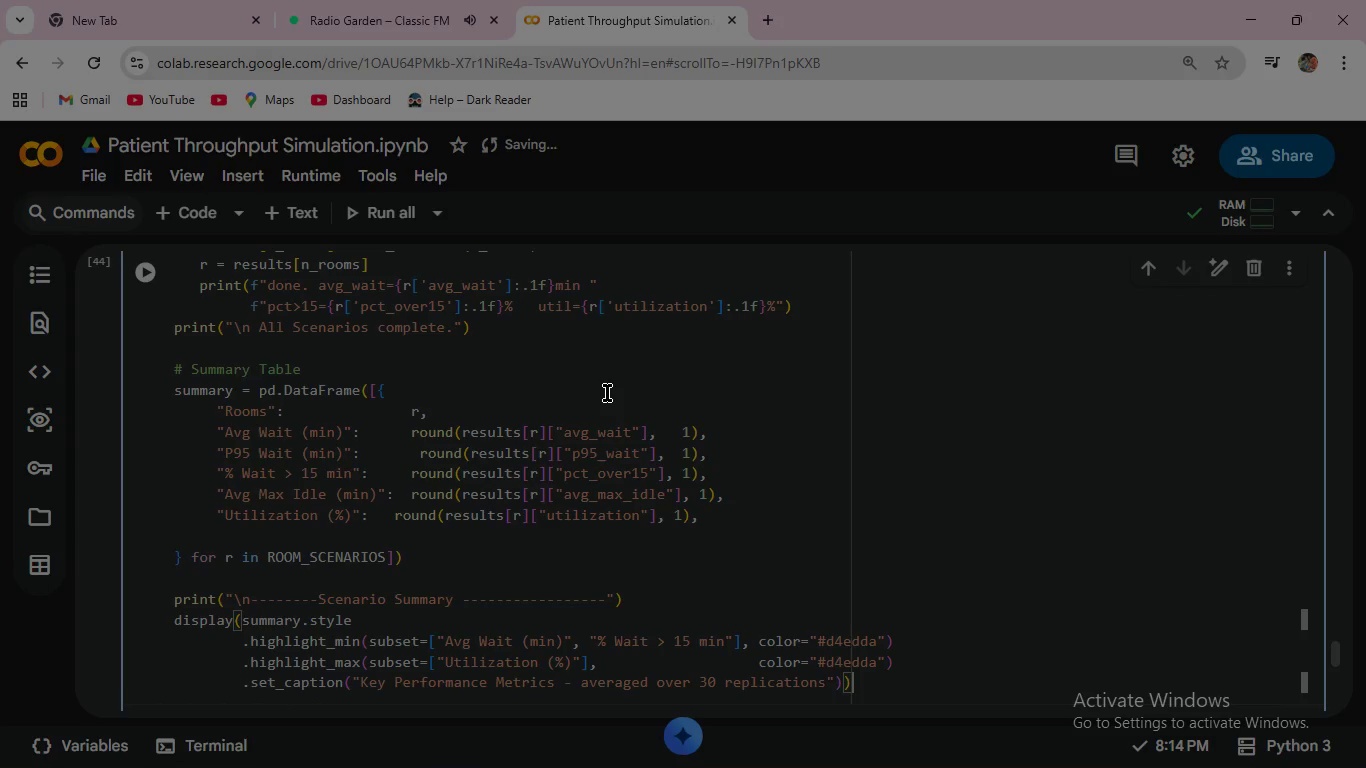 
left_click([144, 267])
 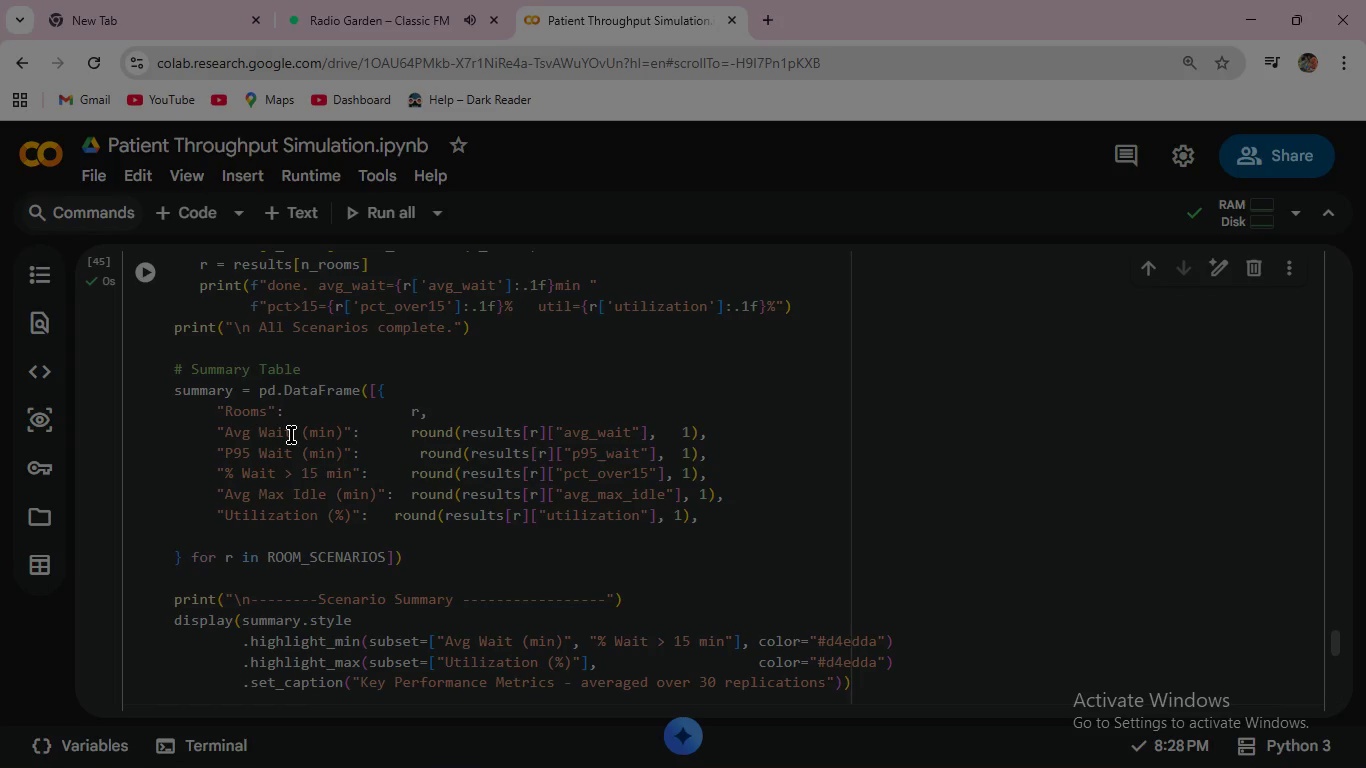 
scroll: coordinate [291, 435], scroll_direction: down, amount: 4.0
 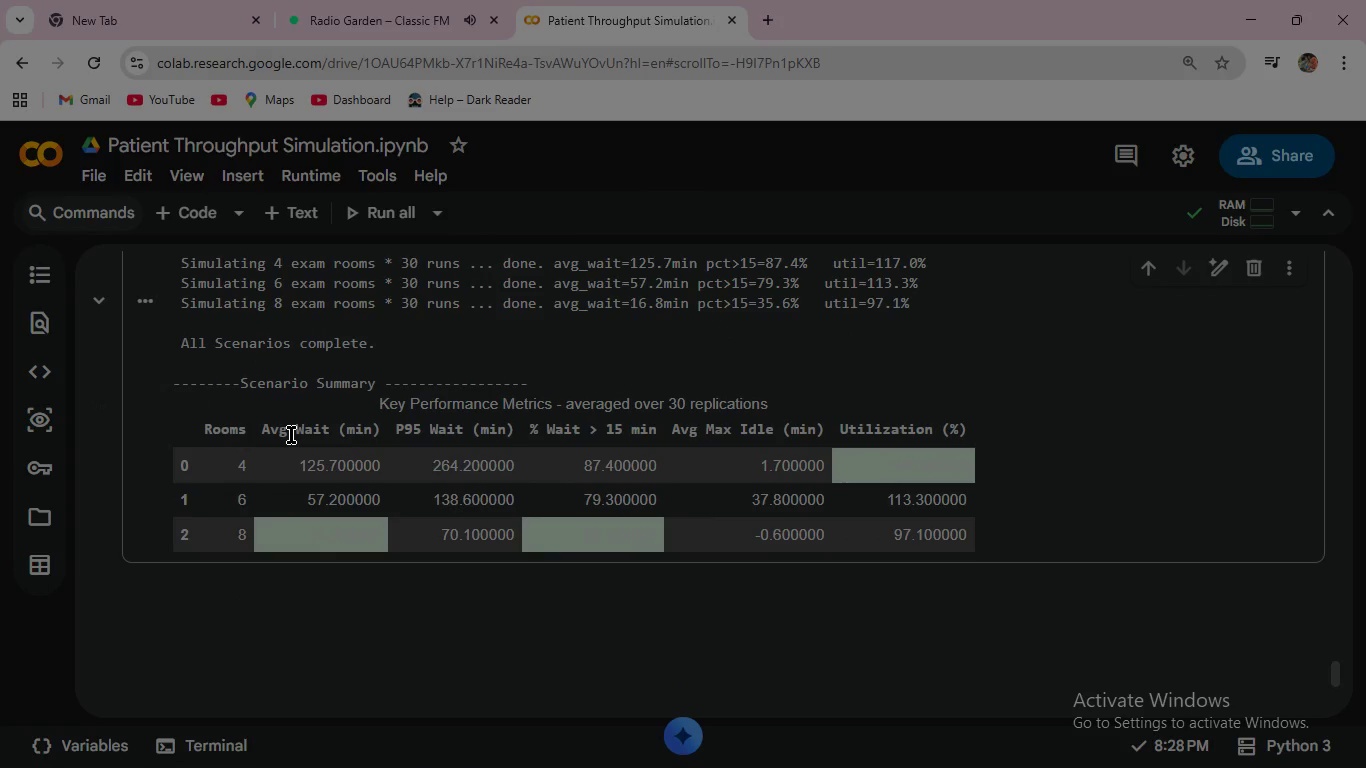 
wait(10.27)
 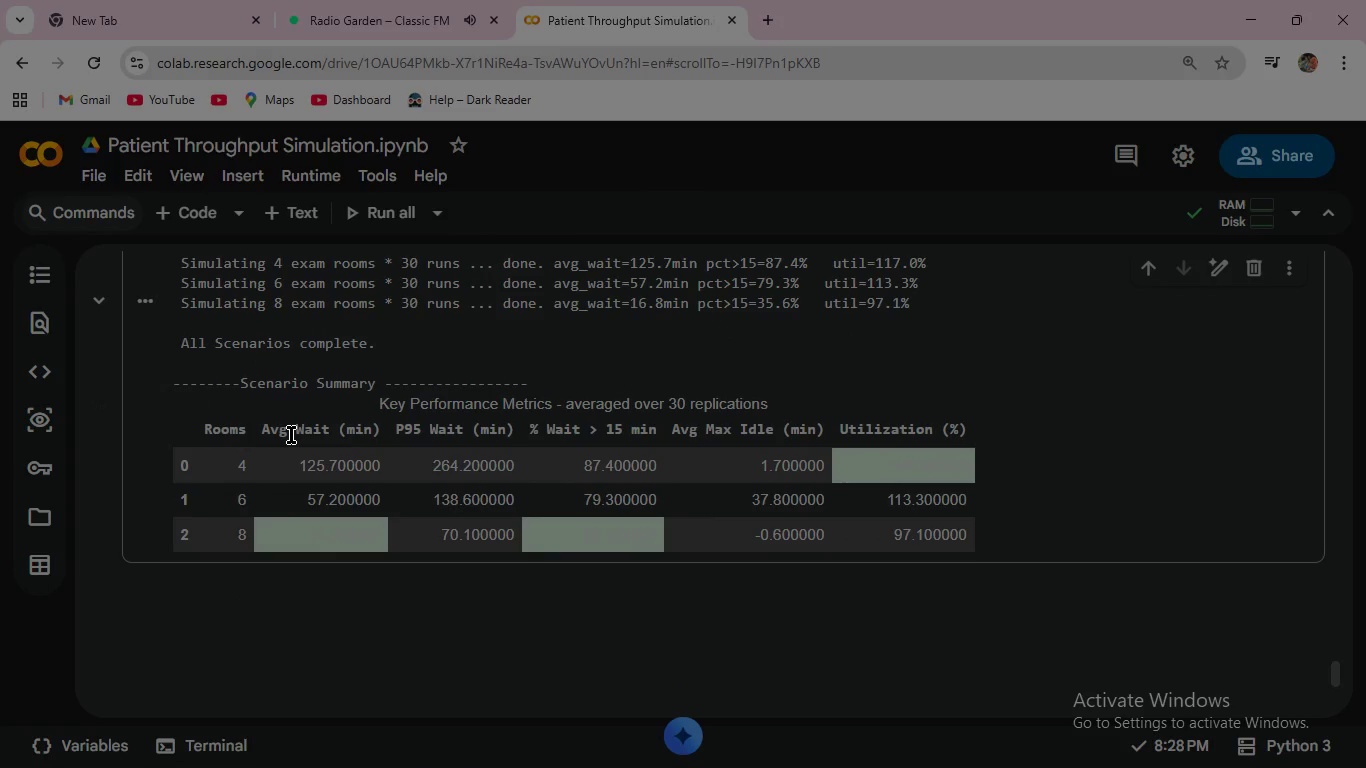 
left_click_drag(start_coordinate=[844, 461], to_coordinate=[970, 461])
 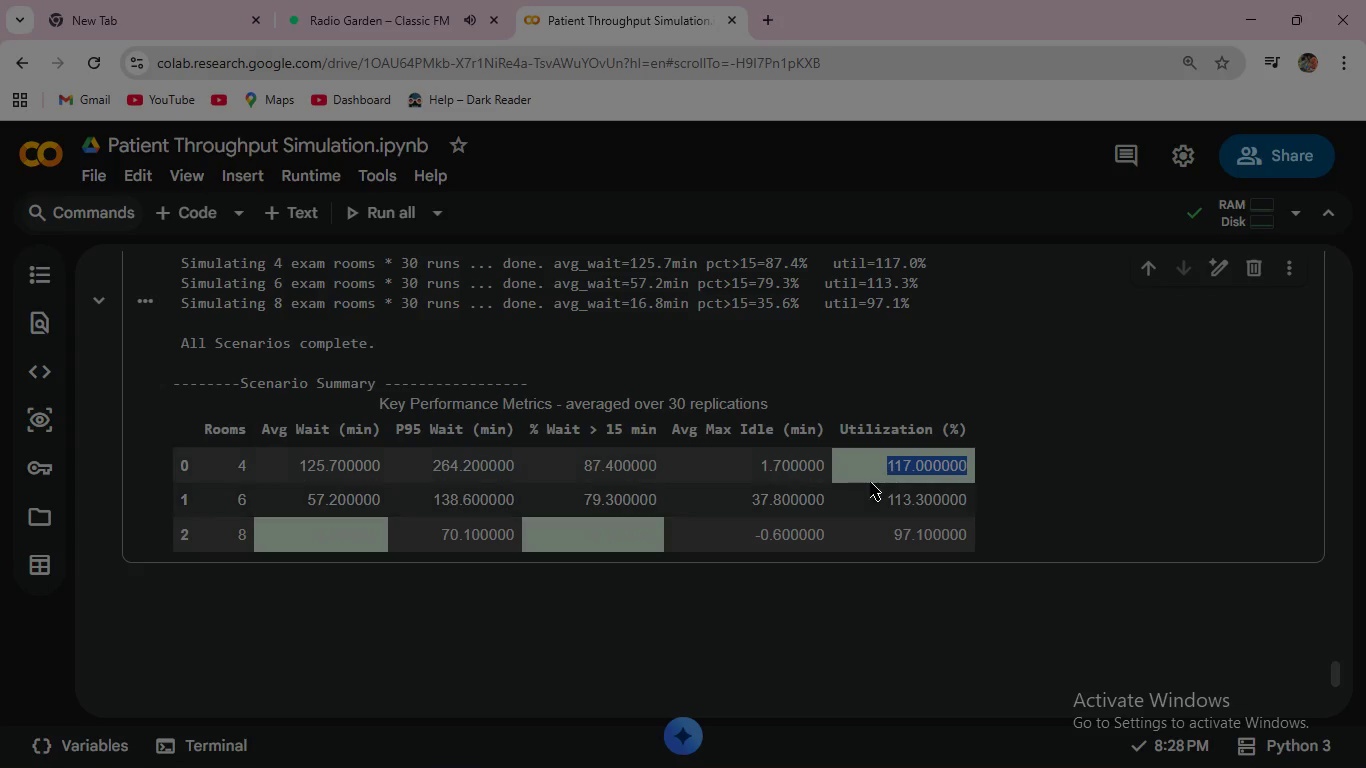 
scroll: coordinate [866, 486], scroll_direction: down, amount: 1.0
 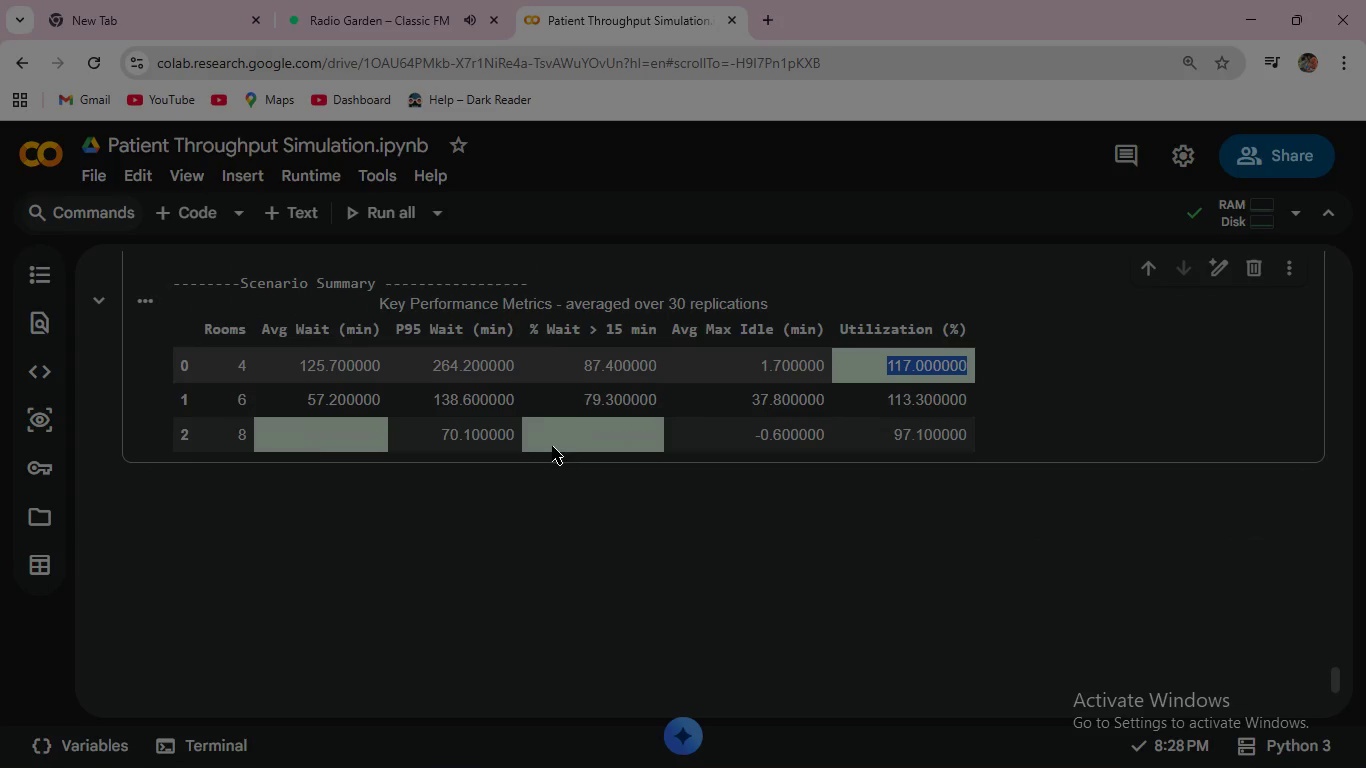 
left_click_drag(start_coordinate=[552, 443], to_coordinate=[641, 433])
 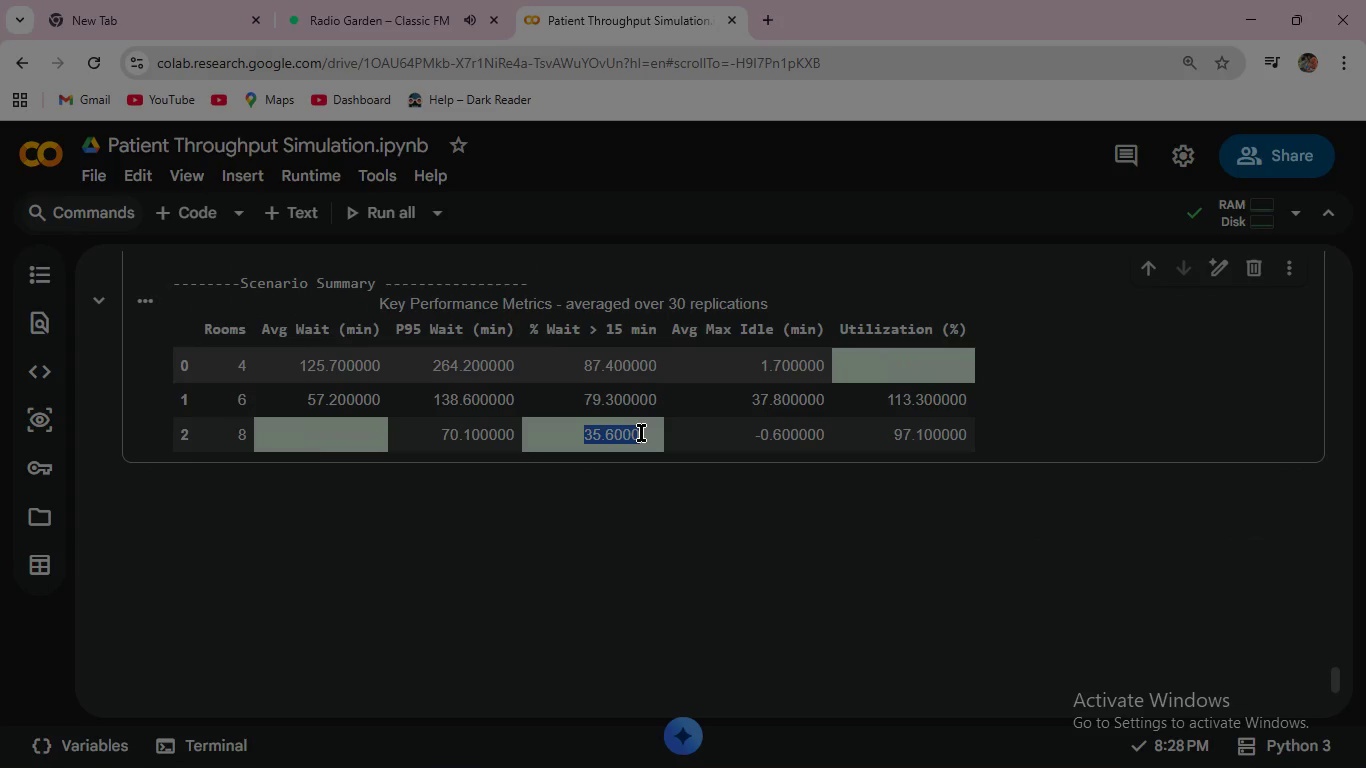 
wait(5.81)
 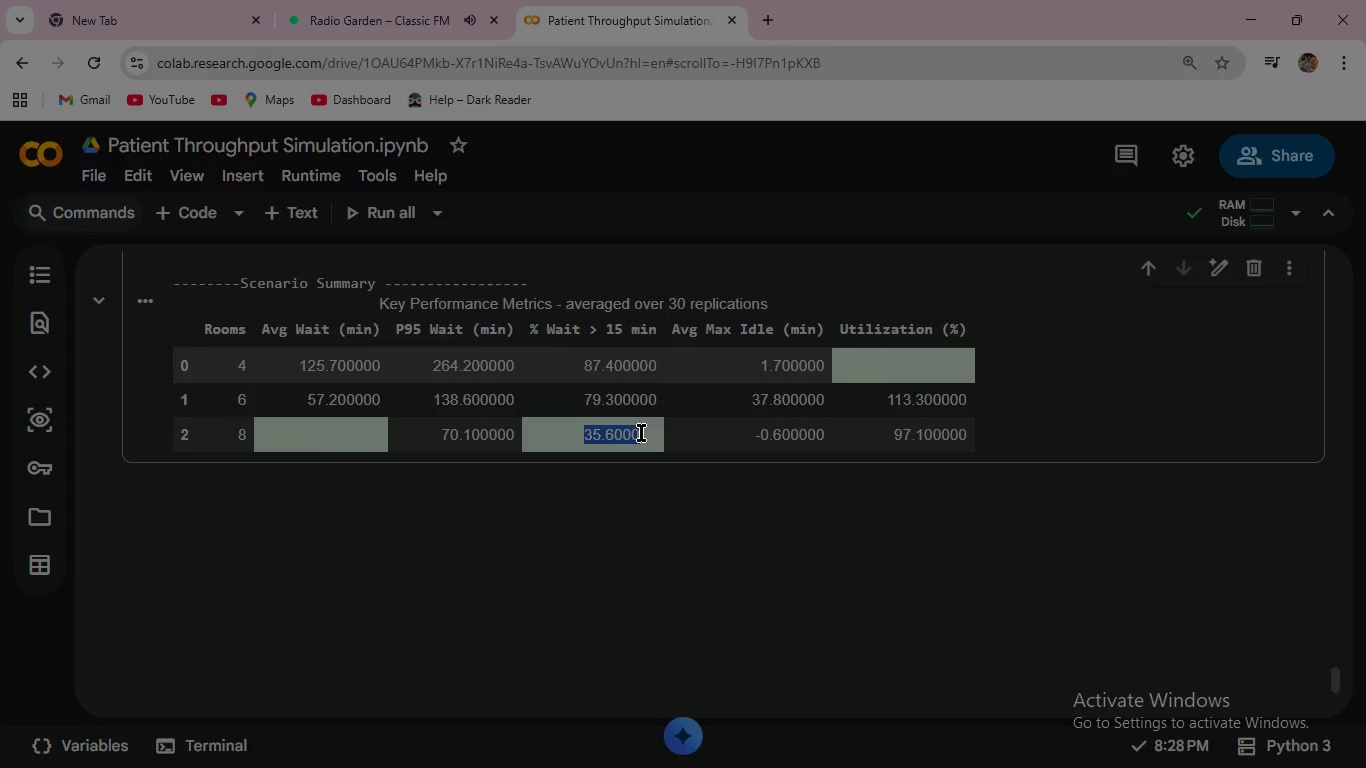 
left_click_drag(start_coordinate=[274, 446], to_coordinate=[370, 432])